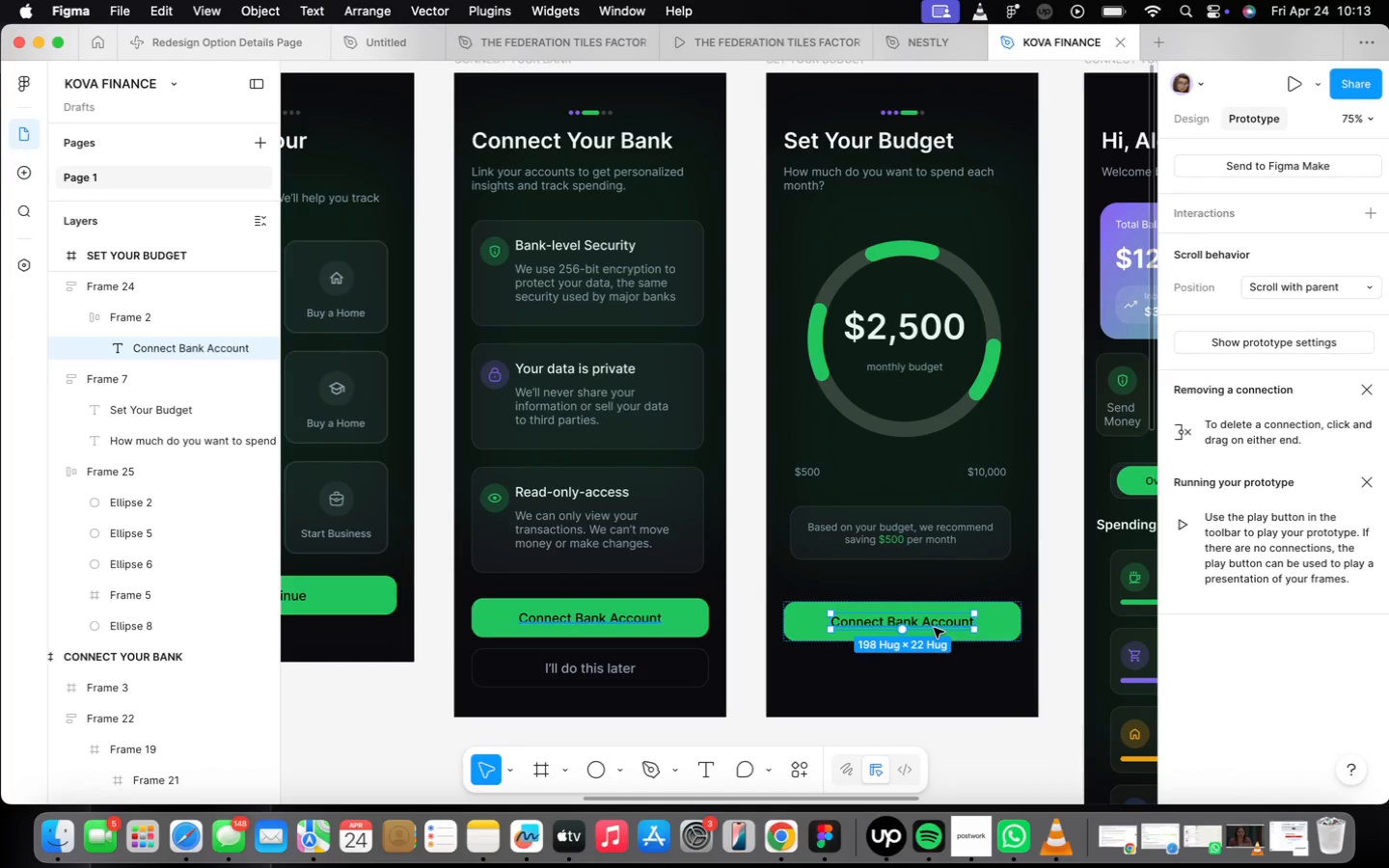 
triple_click([934, 628])
 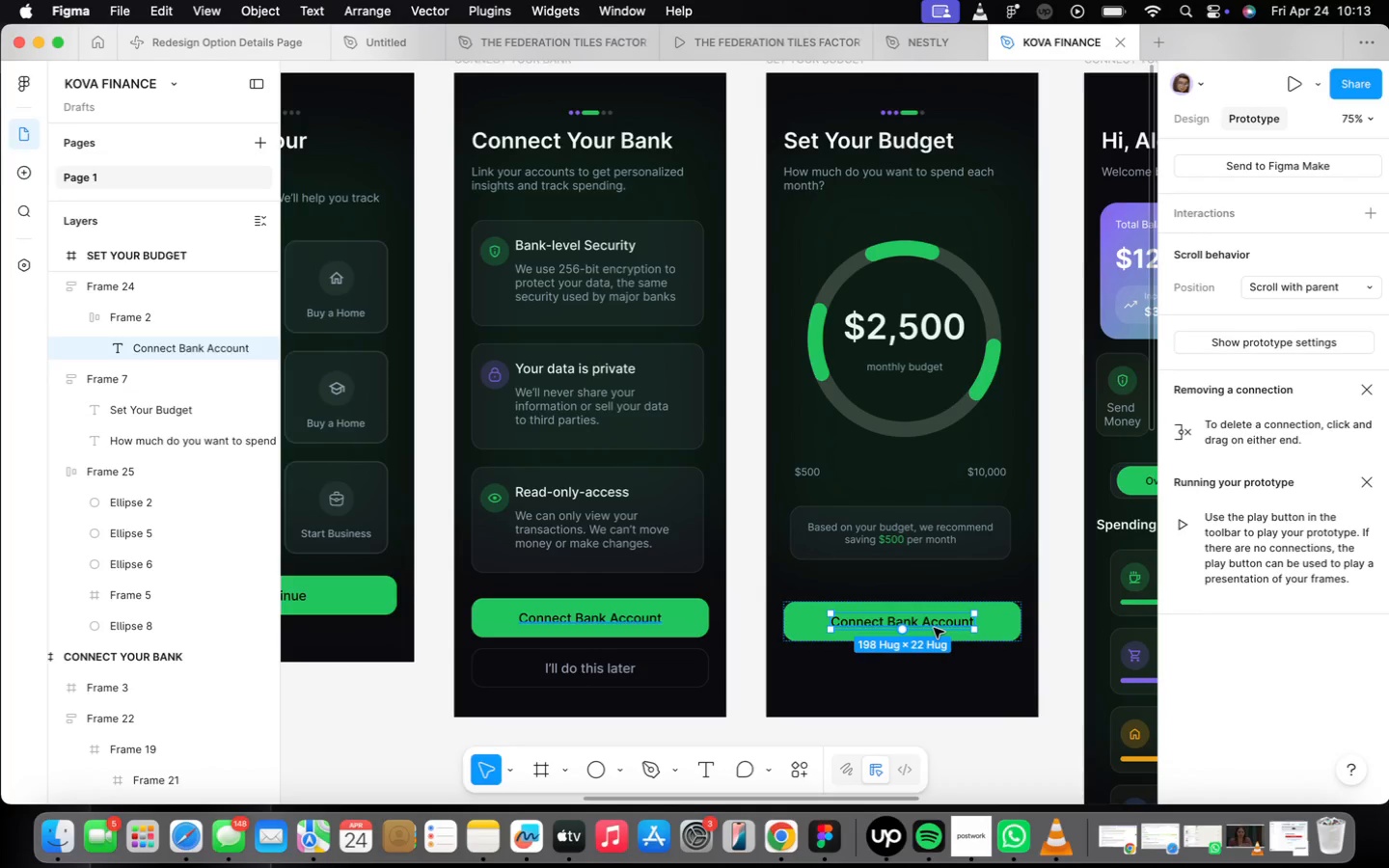 
triple_click([934, 628])
 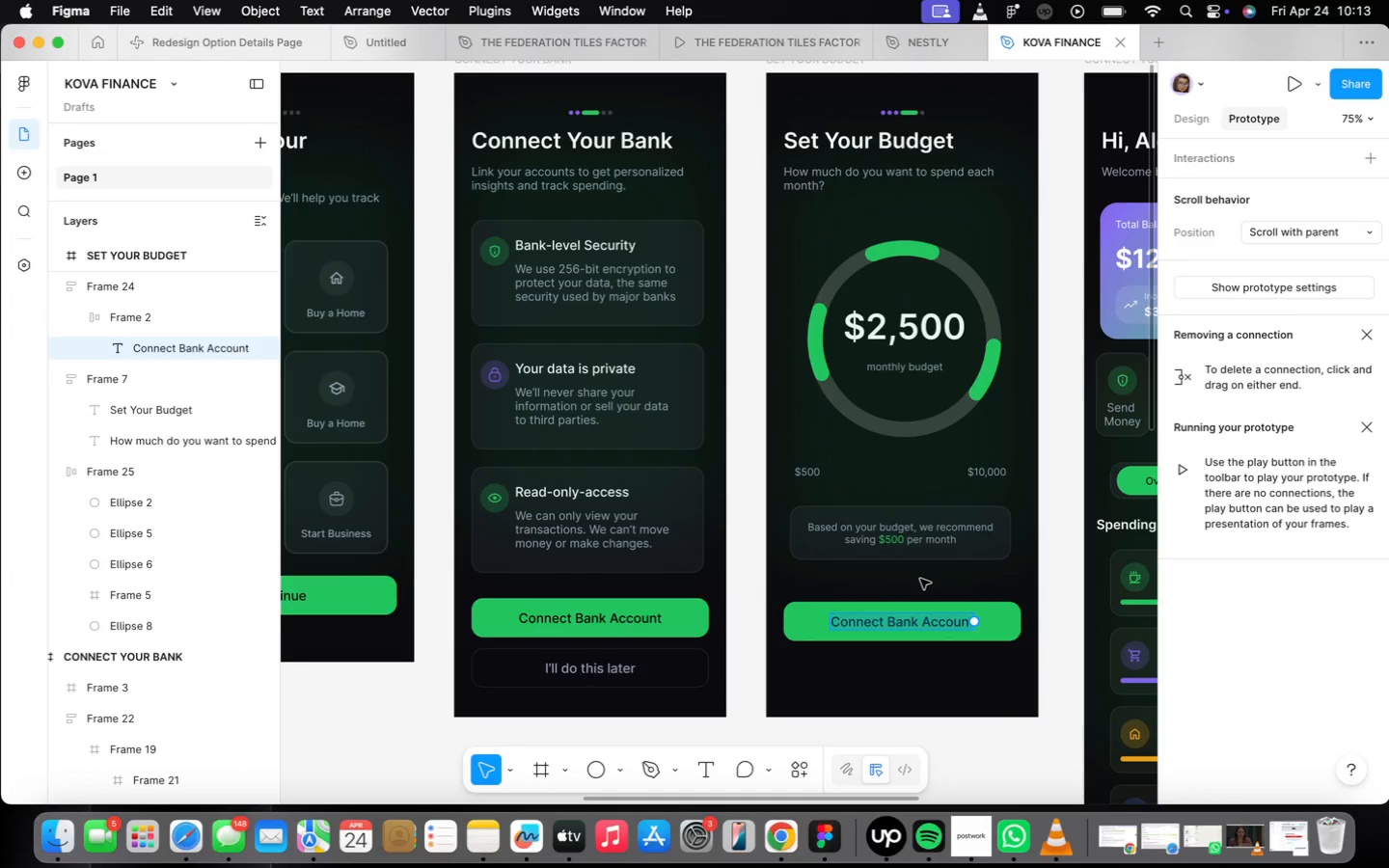 
type(Continue)
 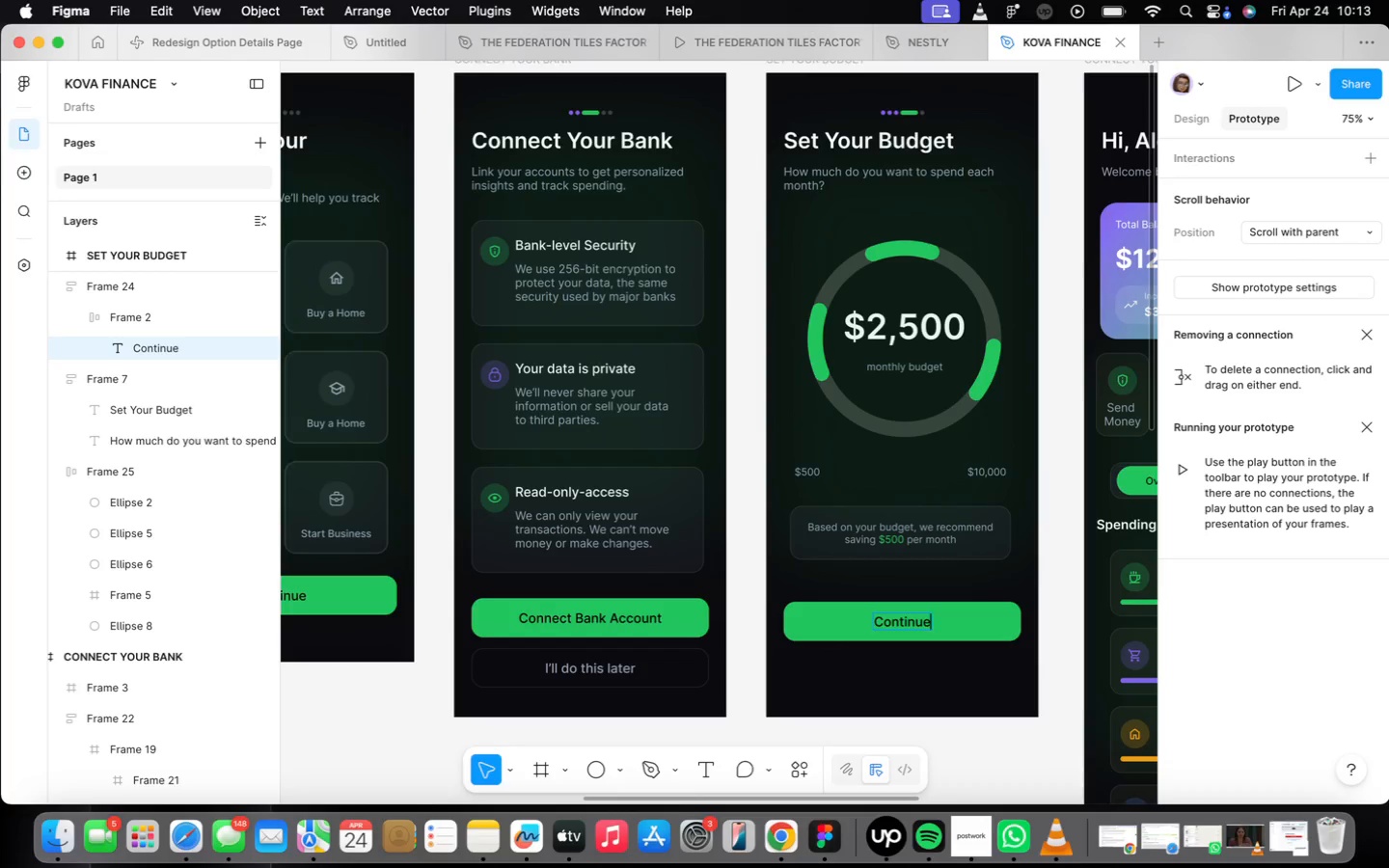 
wait(34.44)
 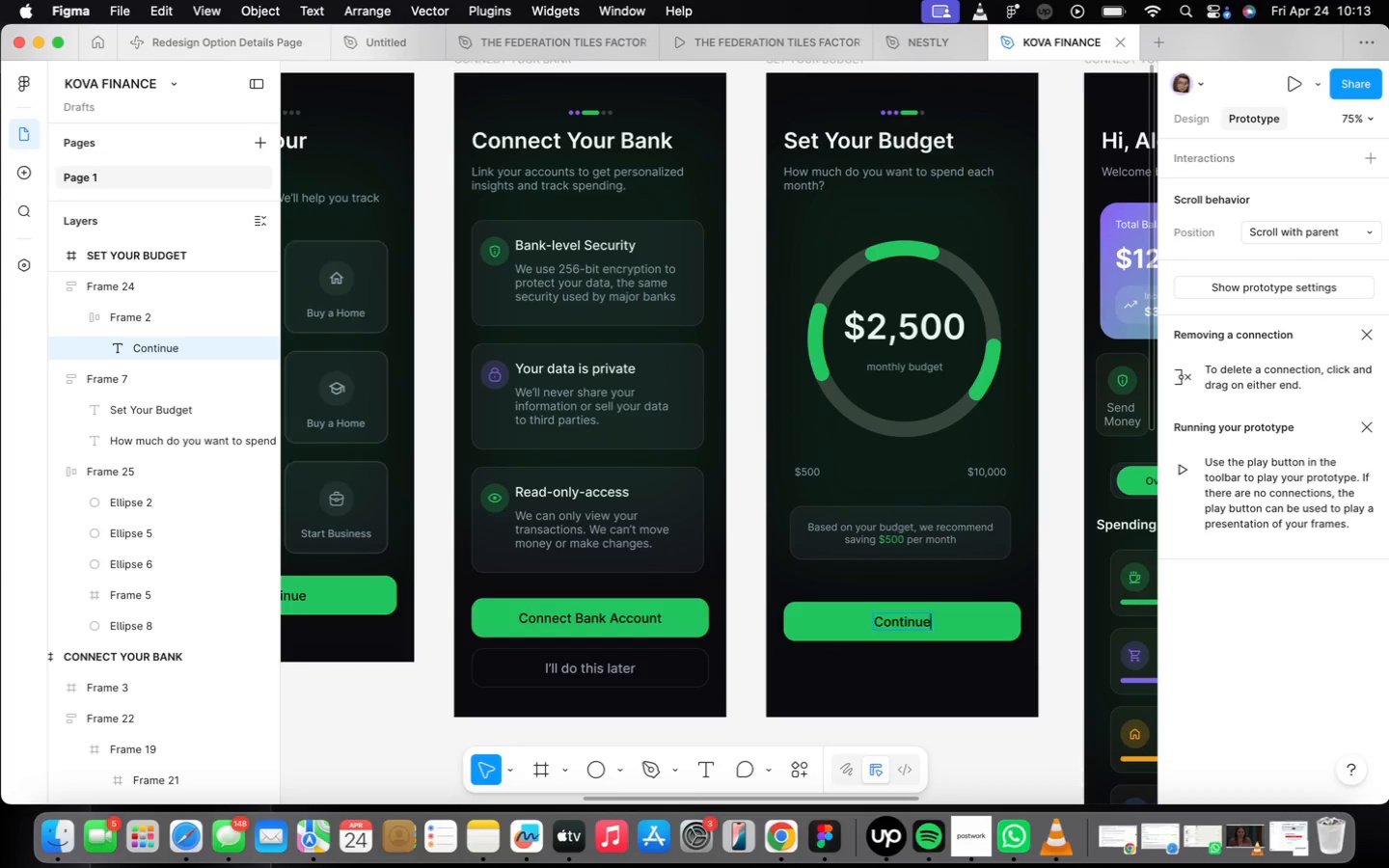 
left_click([996, 697])
 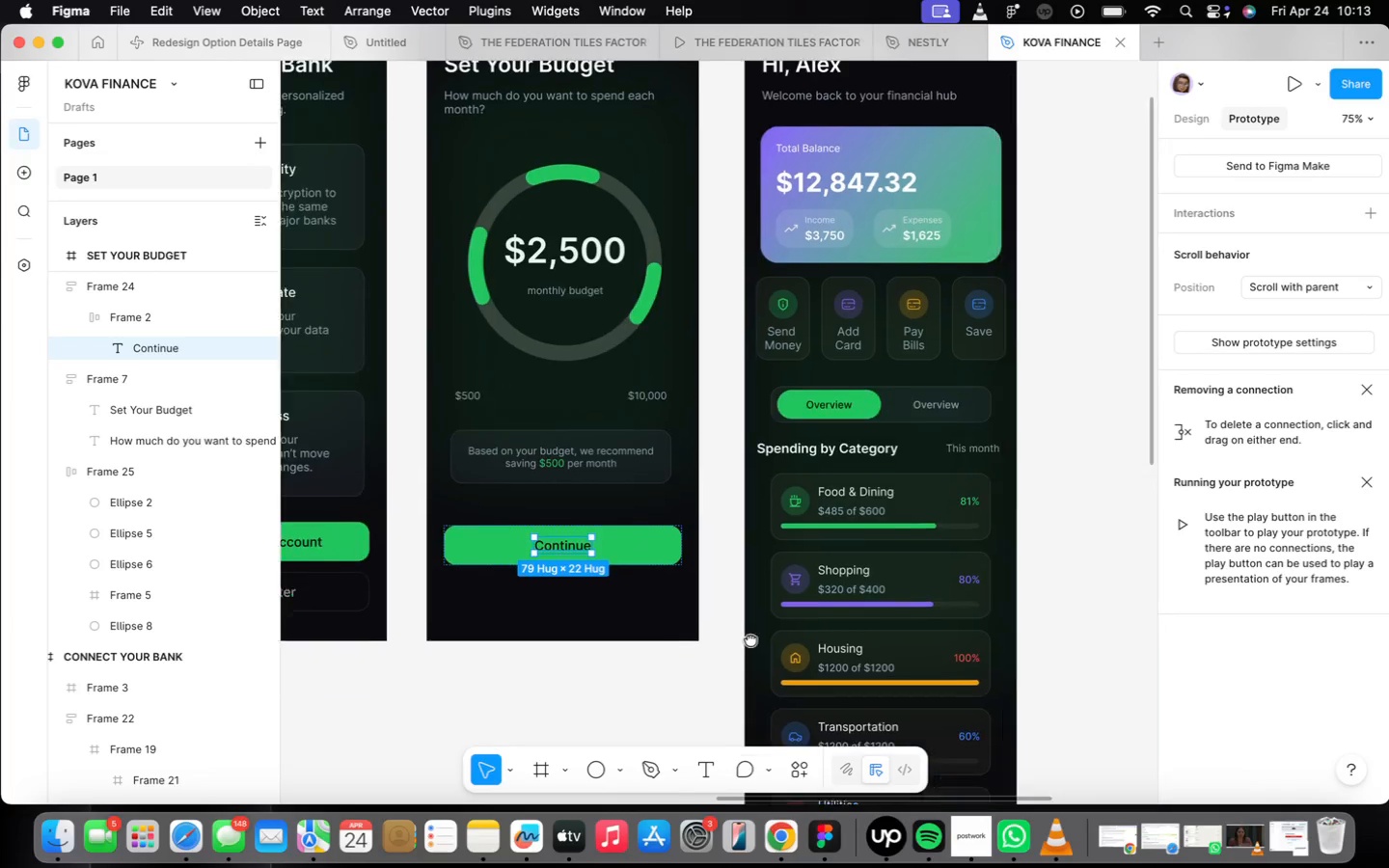 
scroll: coordinate [853, 577], scroll_direction: down, amount: 5.0
 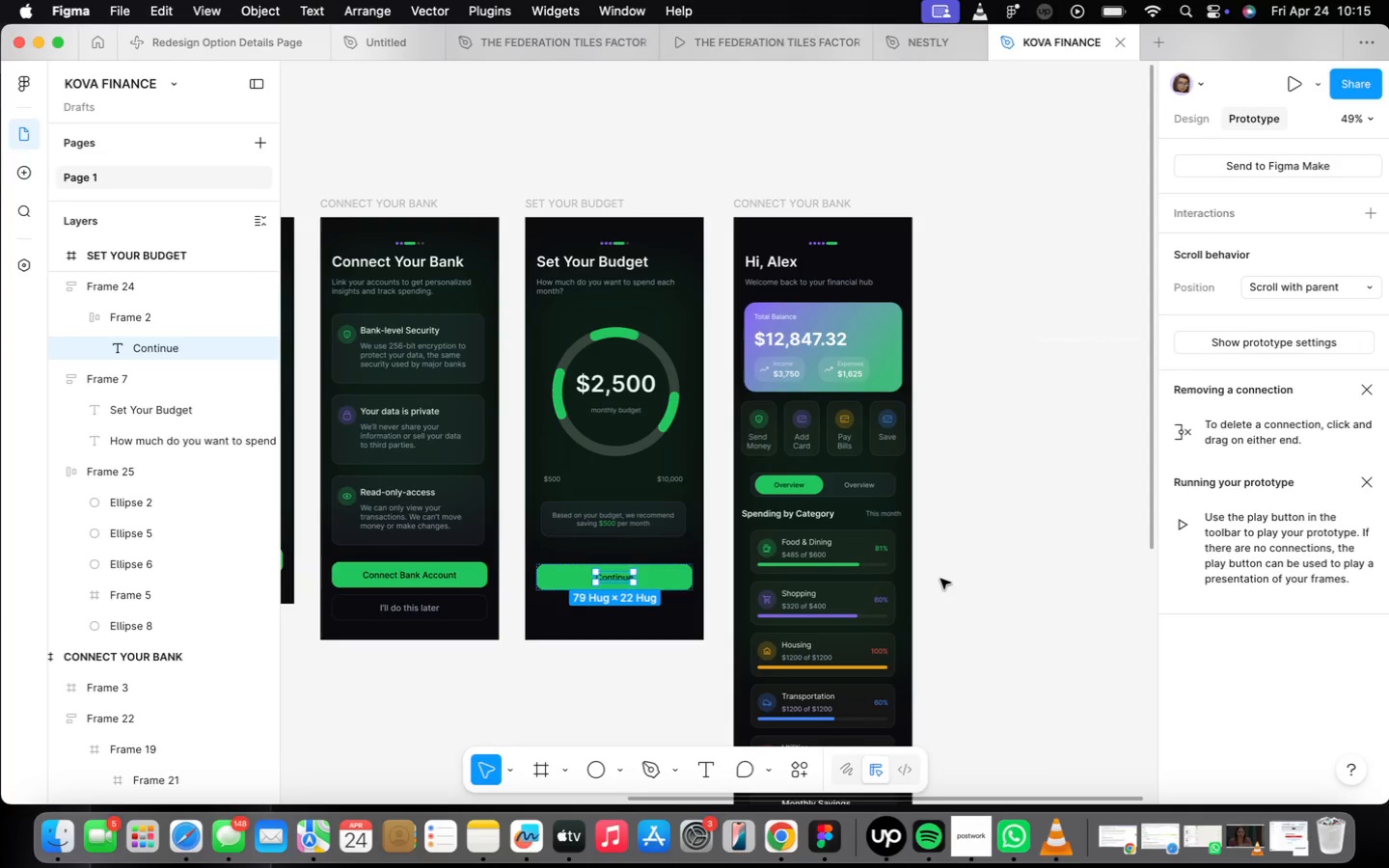 
wait(102.49)
 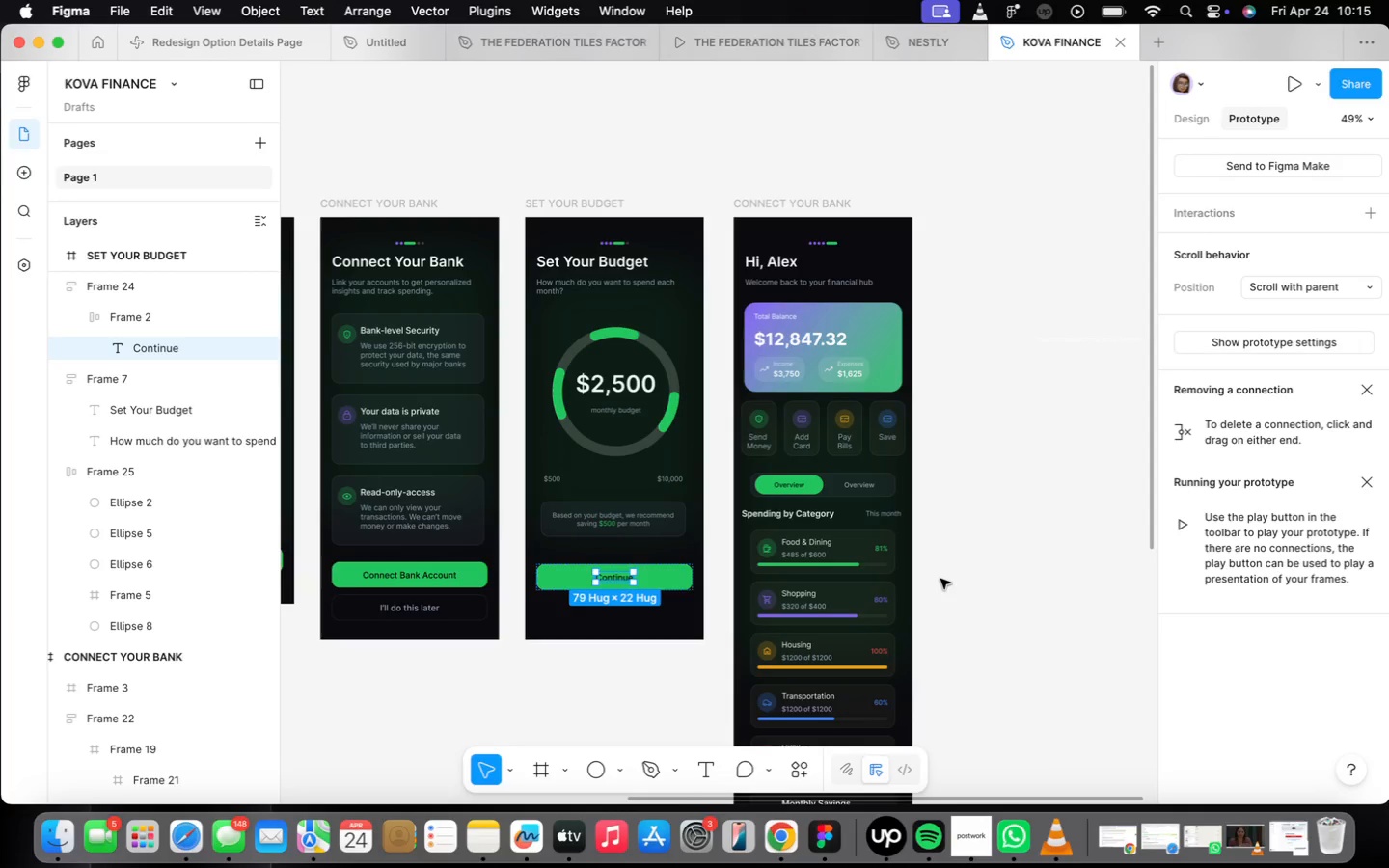 
scroll: coordinate [979, 535], scroll_direction: down, amount: 7.0
 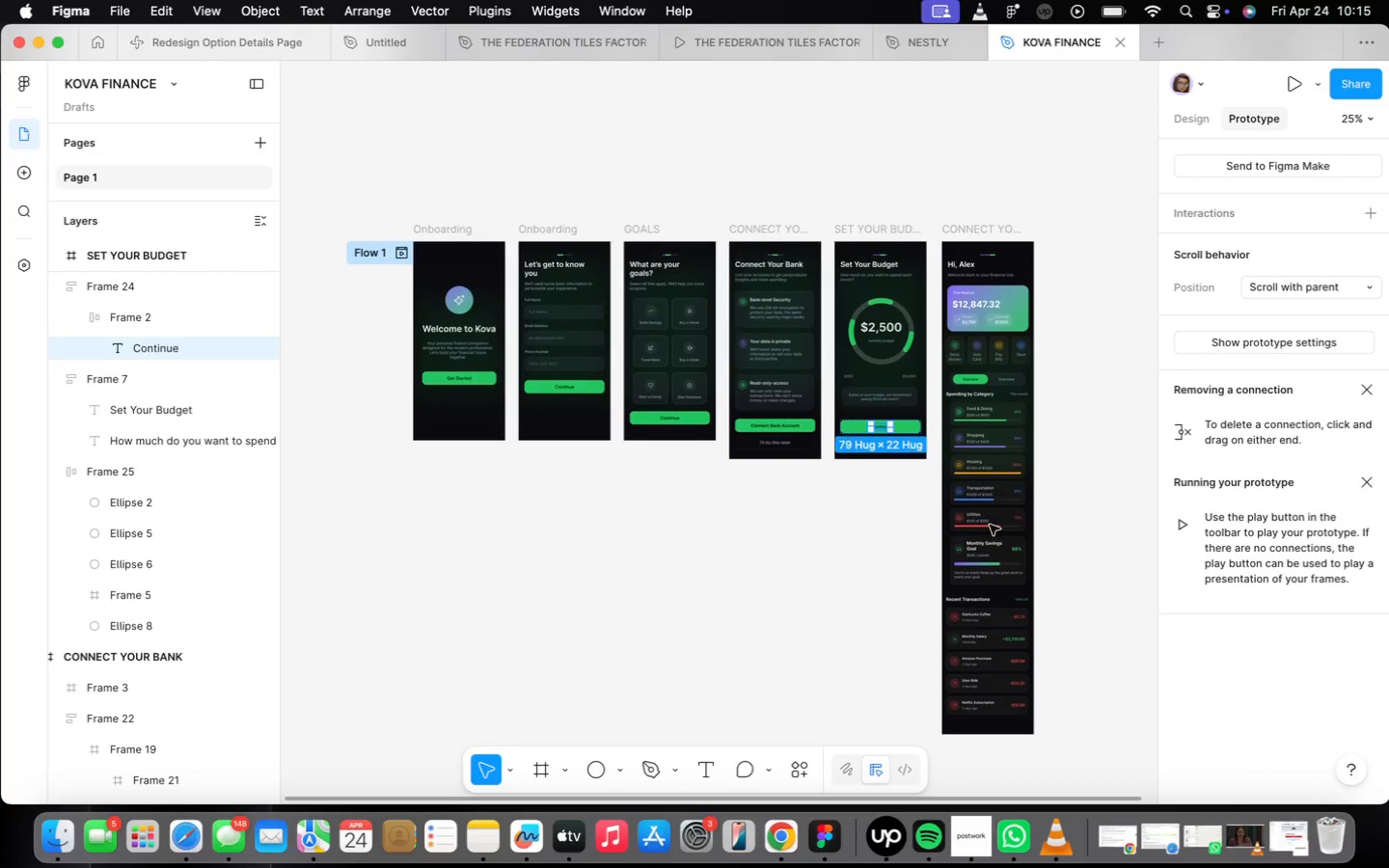 
left_click([576, 479])
 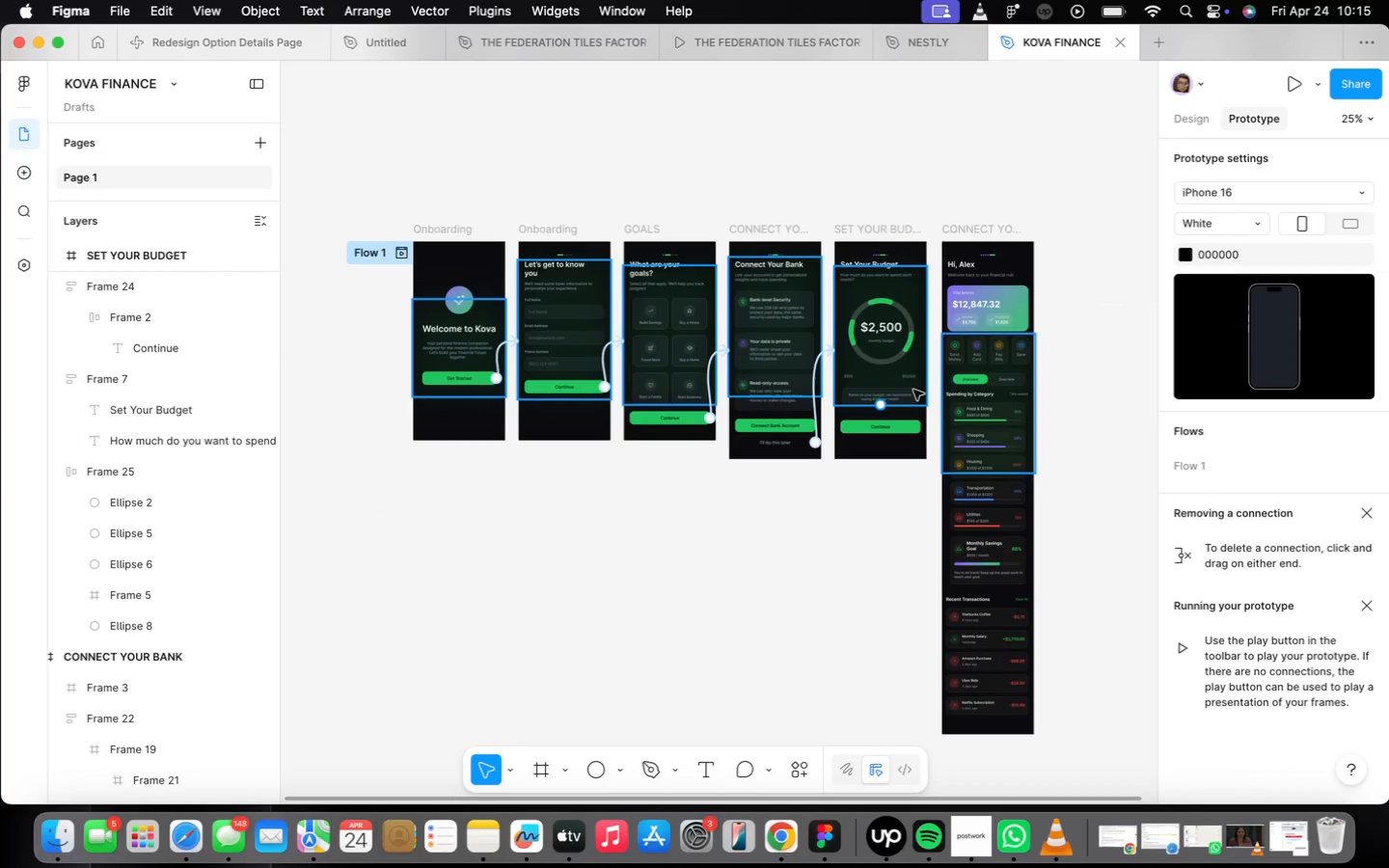 
left_click([904, 429])
 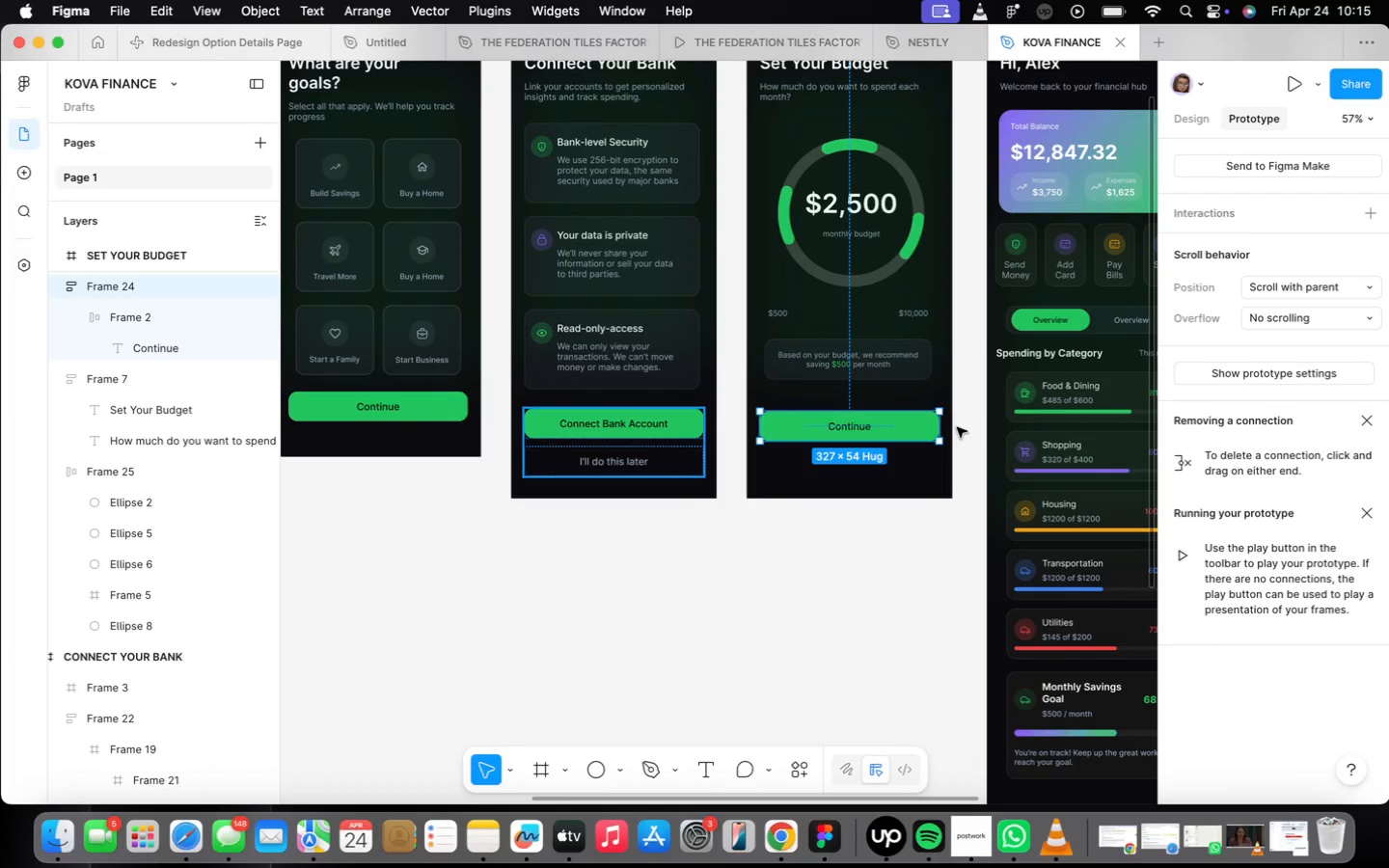 
scroll: coordinate [907, 426], scroll_direction: up, amount: 11.0
 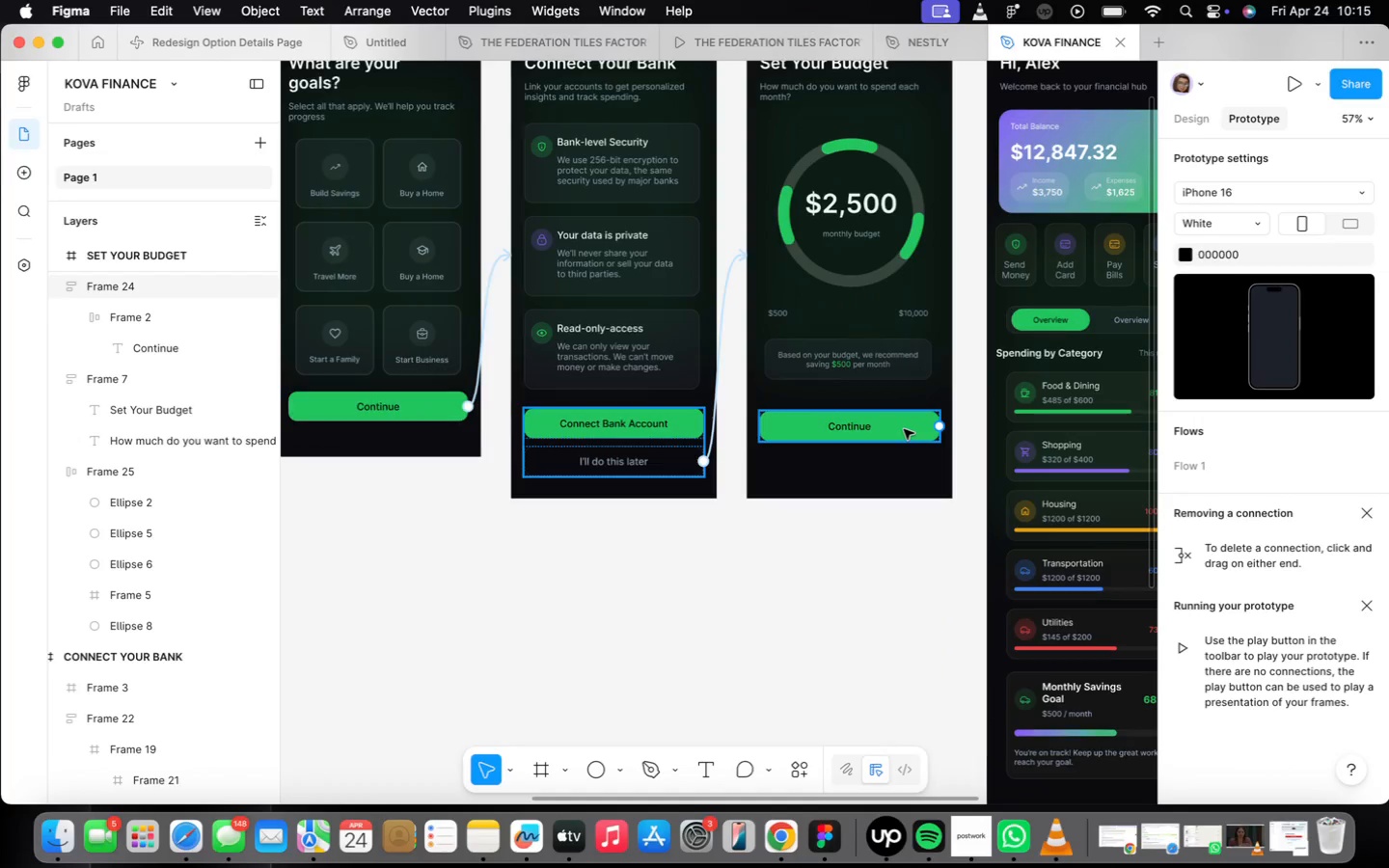 
left_click_drag(start_coordinate=[944, 427], to_coordinate=[994, 457])
 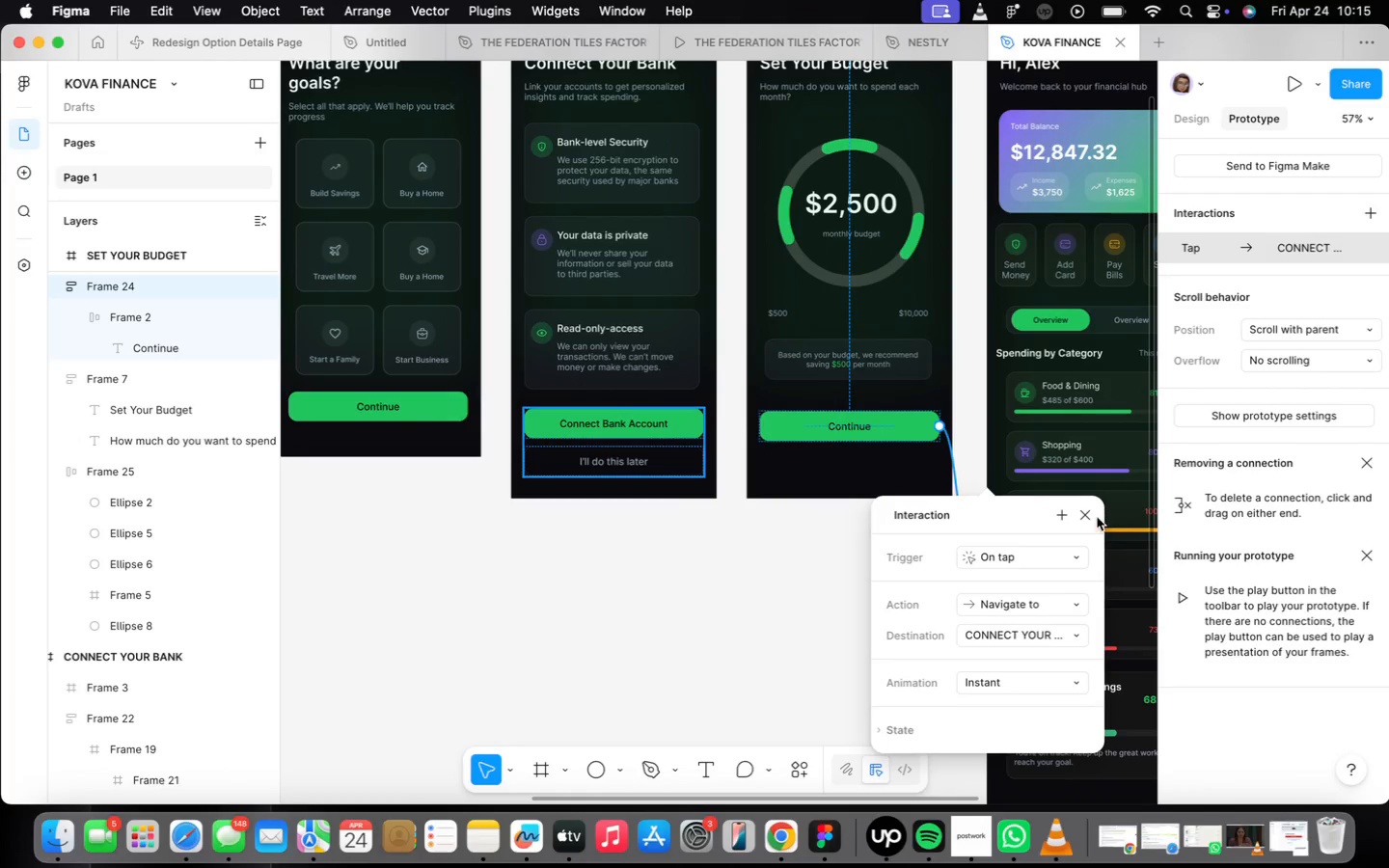 
left_click([1090, 512])
 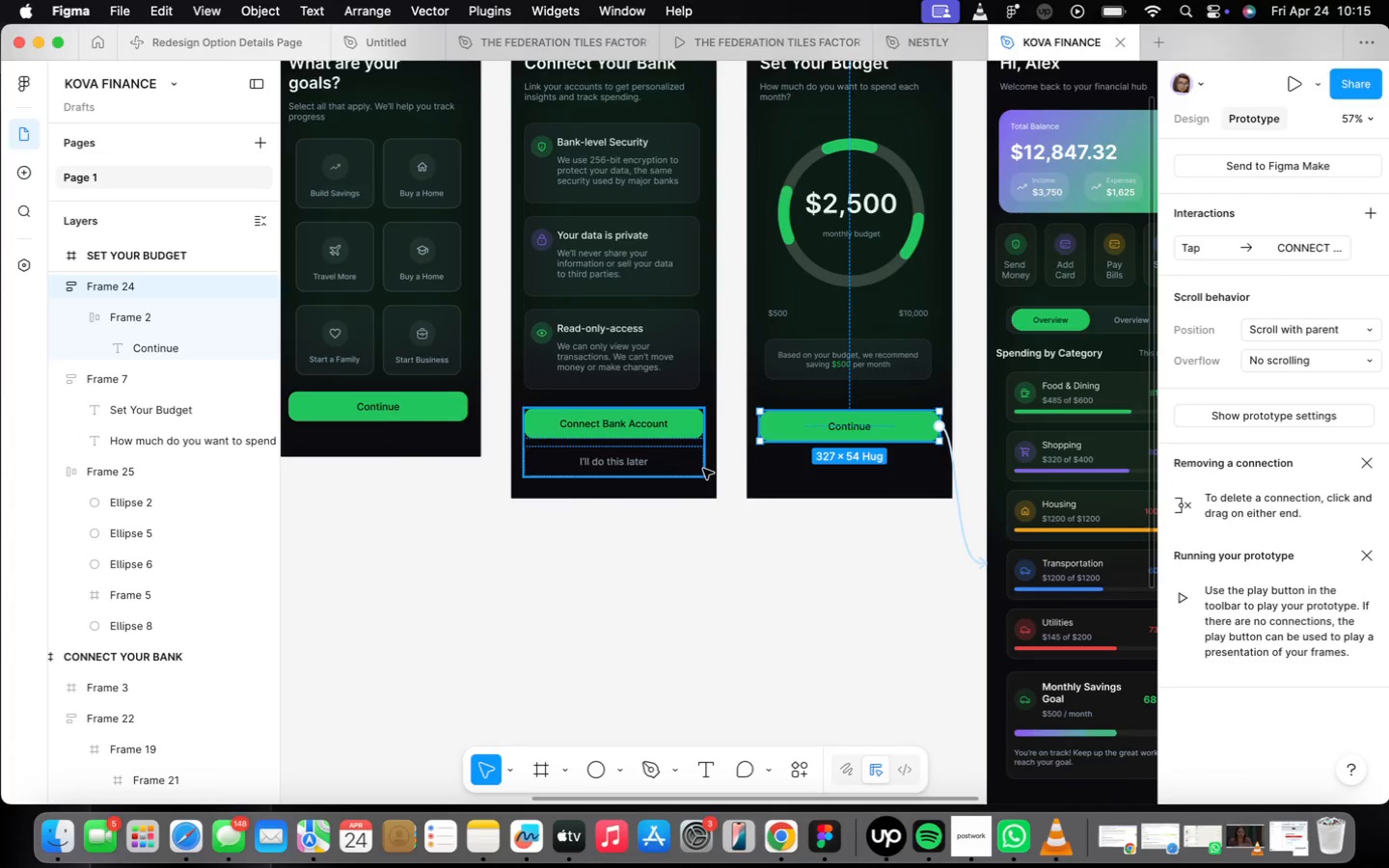 
scroll: coordinate [652, 454], scroll_direction: down, amount: 8.0
 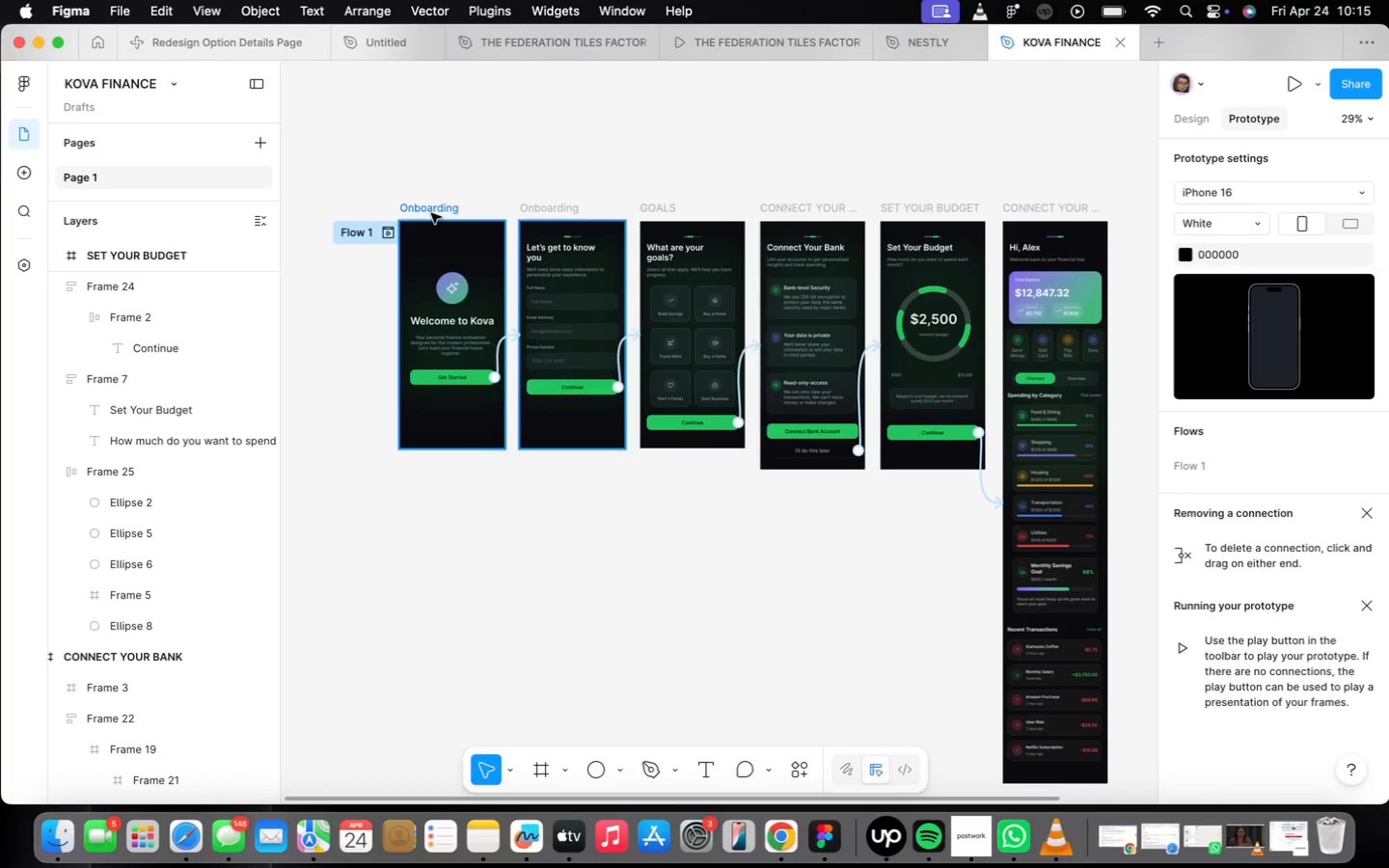 
double_click([542, 206])
 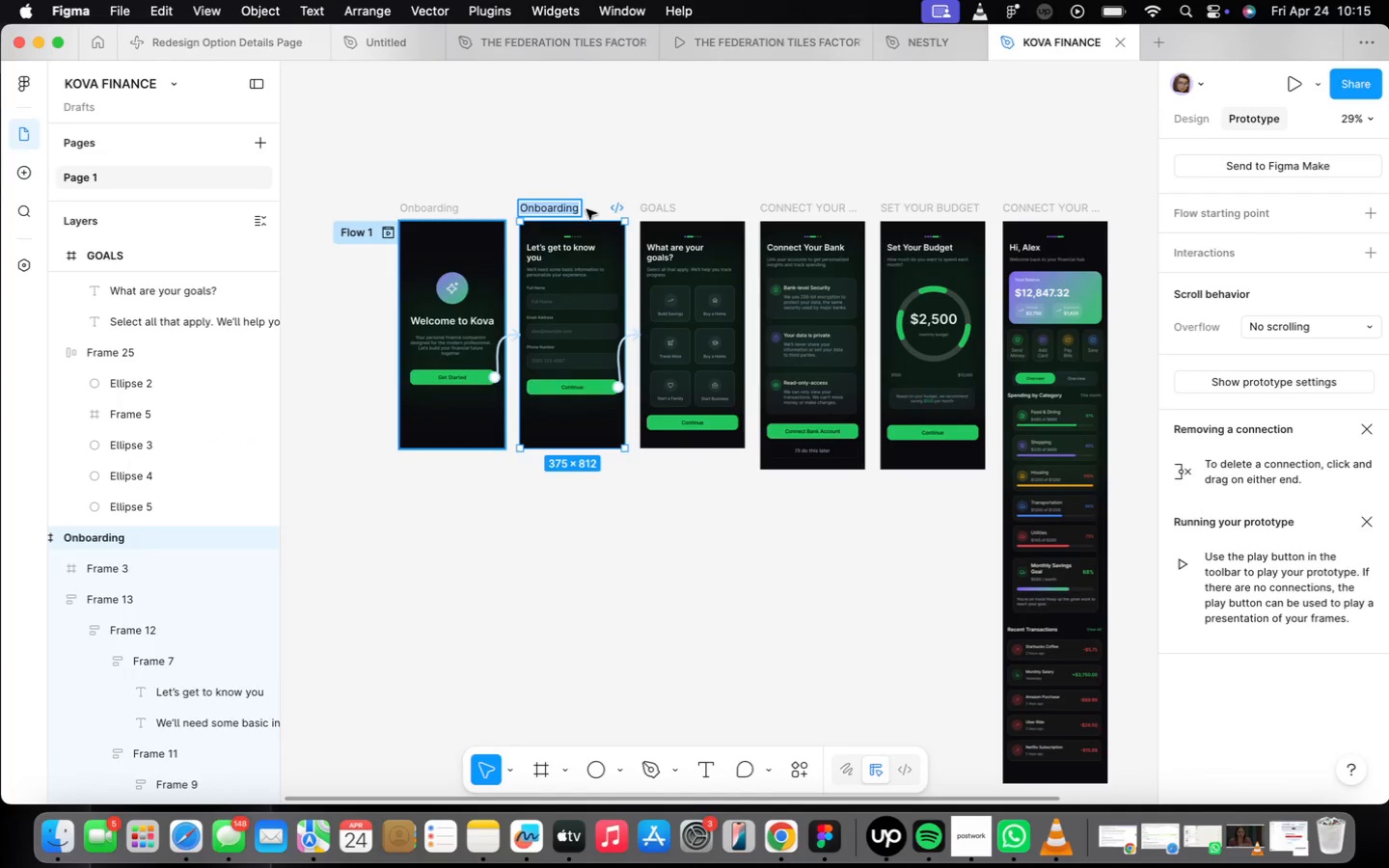 
left_click([579, 212])
 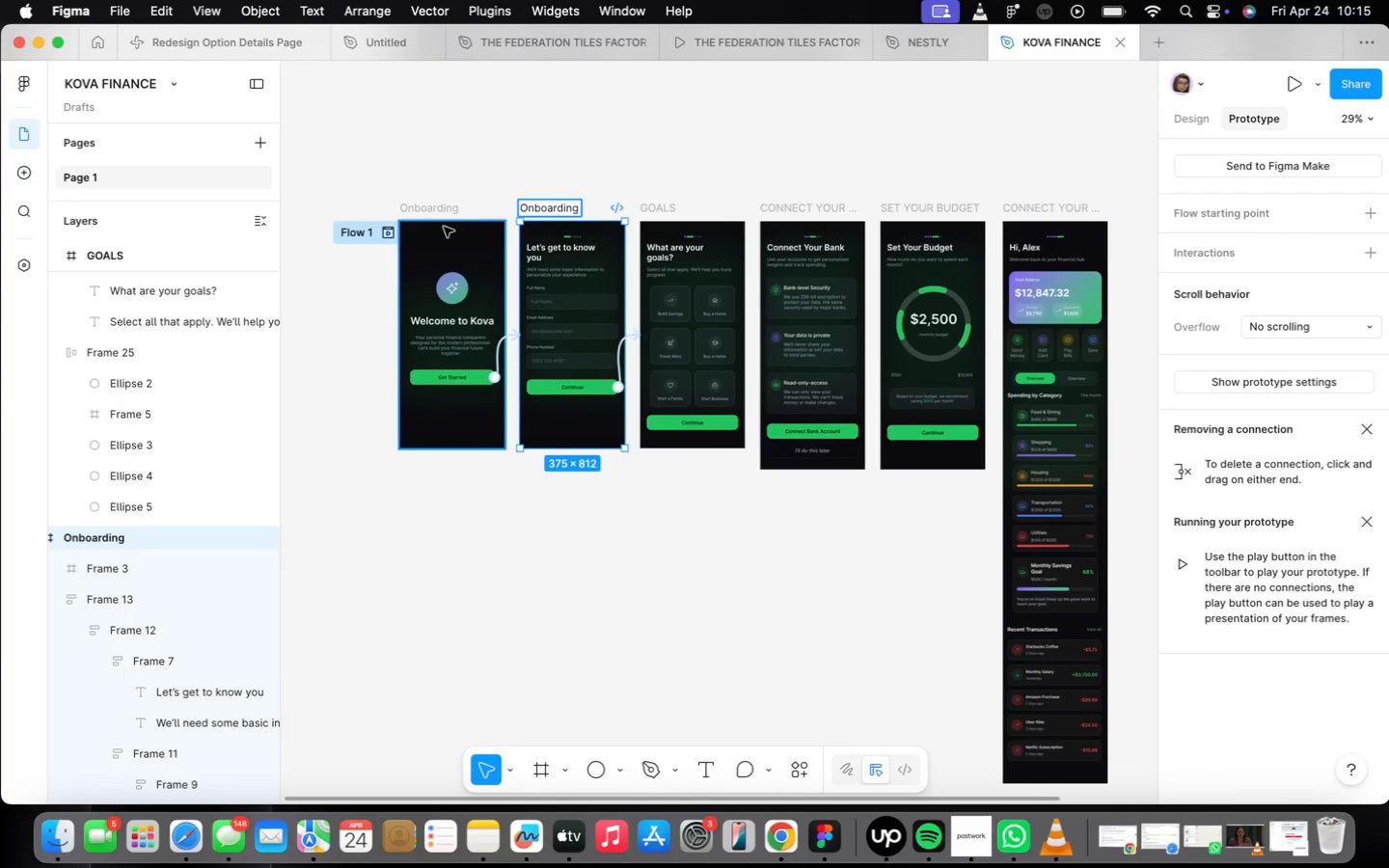 
double_click([441, 212])
 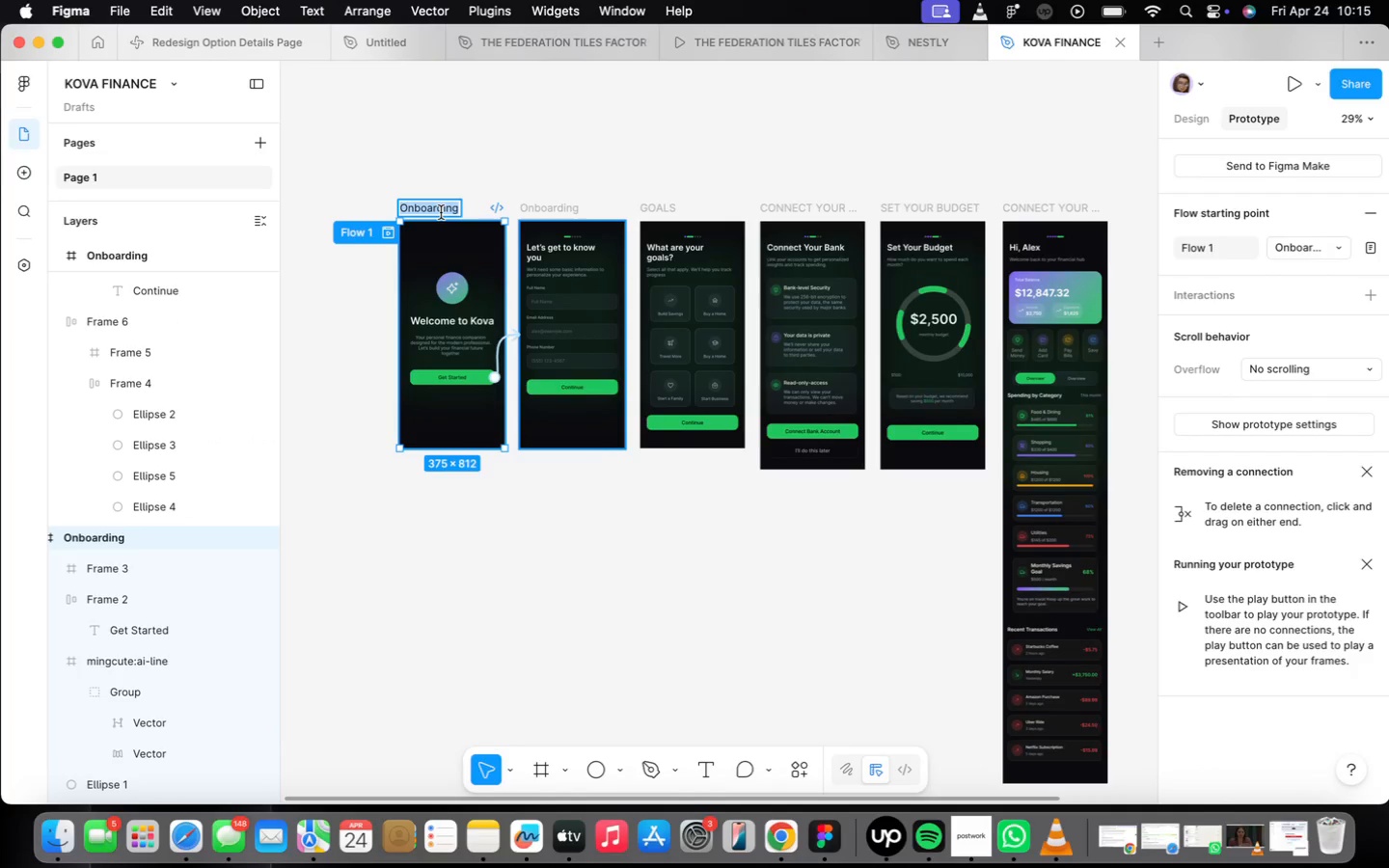 
type(Splash screen)
 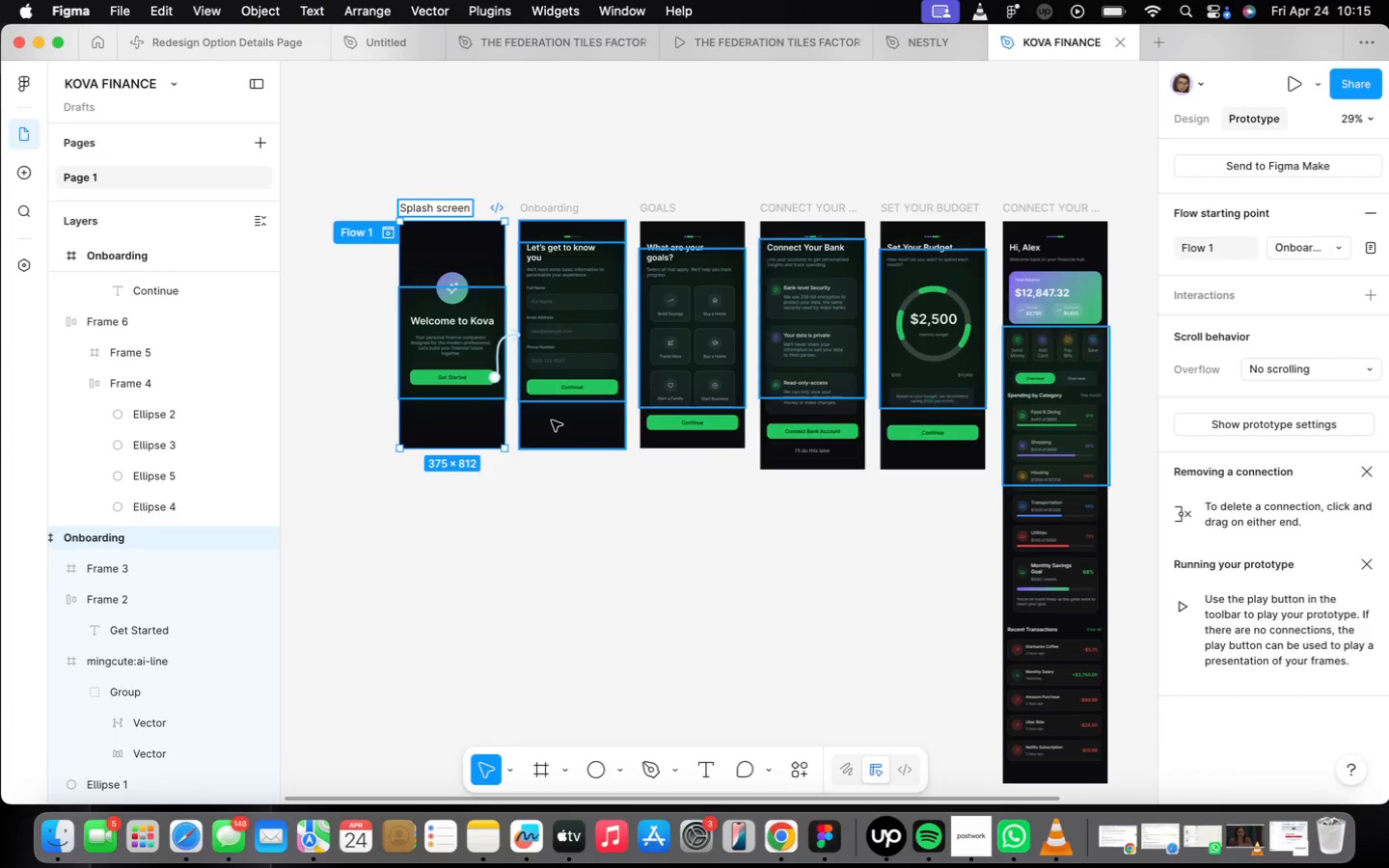 
left_click([666, 572])
 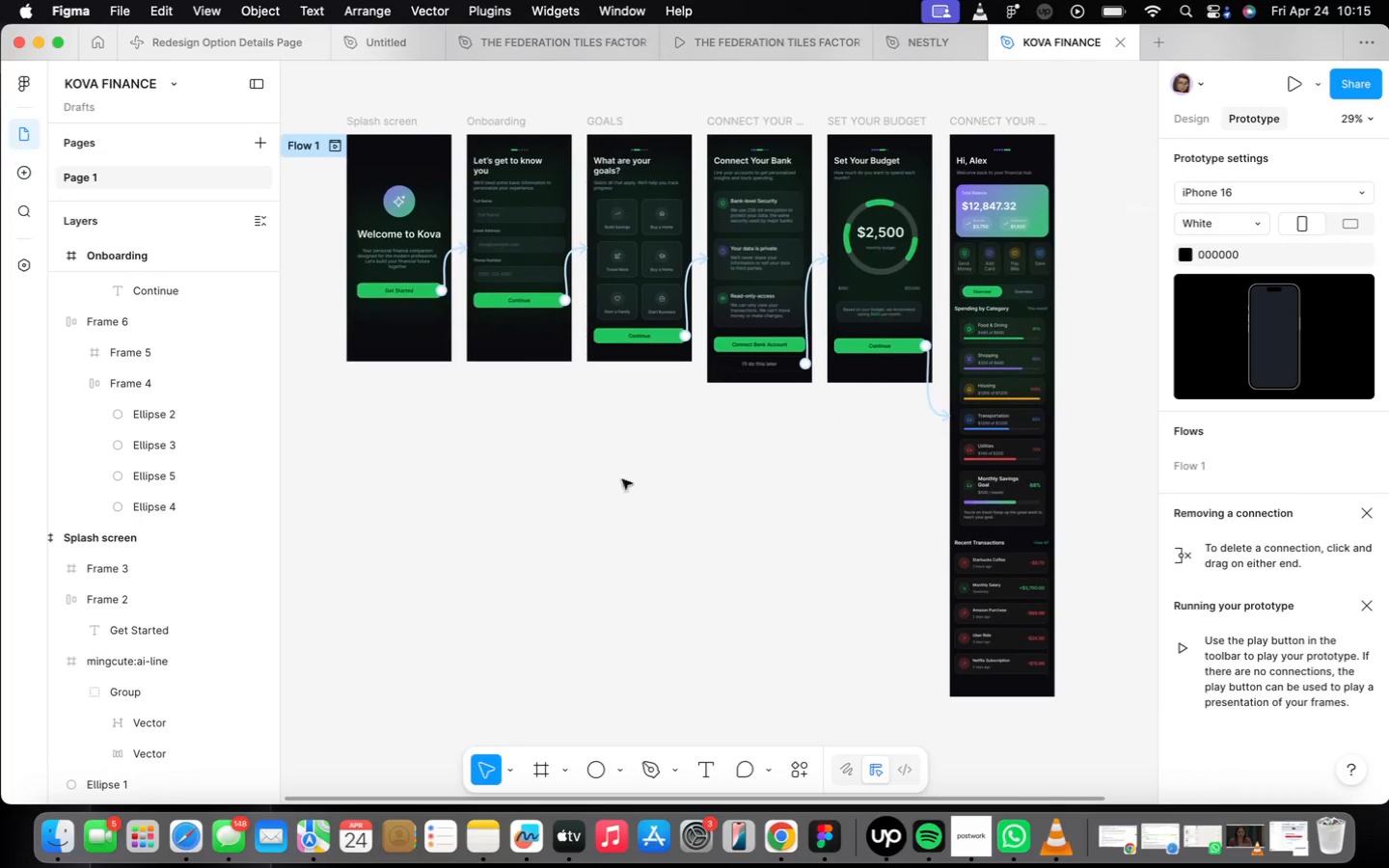 
scroll: coordinate [619, 467], scroll_direction: down, amount: 2.0
 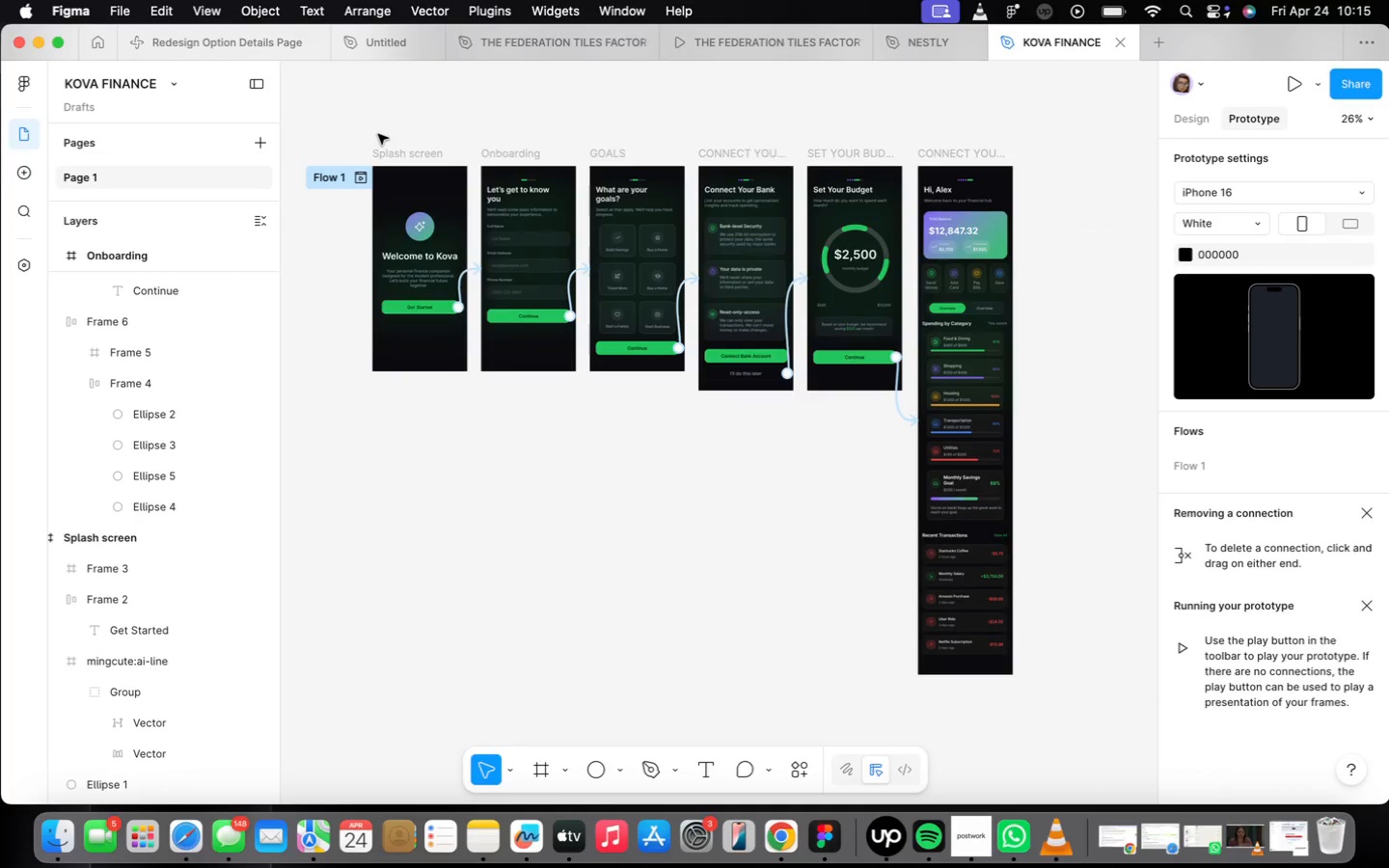 
left_click_drag(start_coordinate=[367, 128], to_coordinate=[1055, 691])
 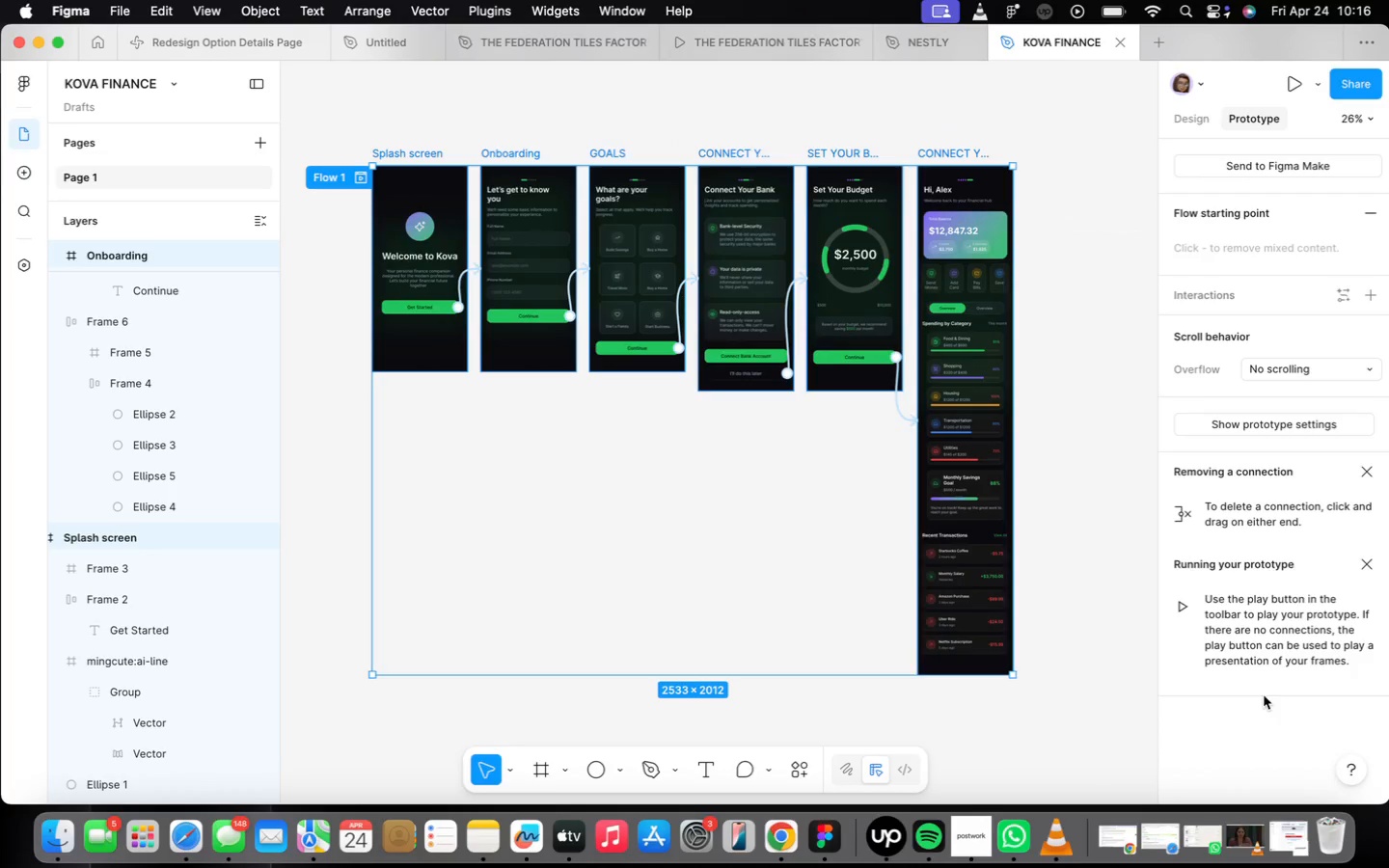 
scroll: coordinate [1298, 482], scroll_direction: down, amount: 67.0
 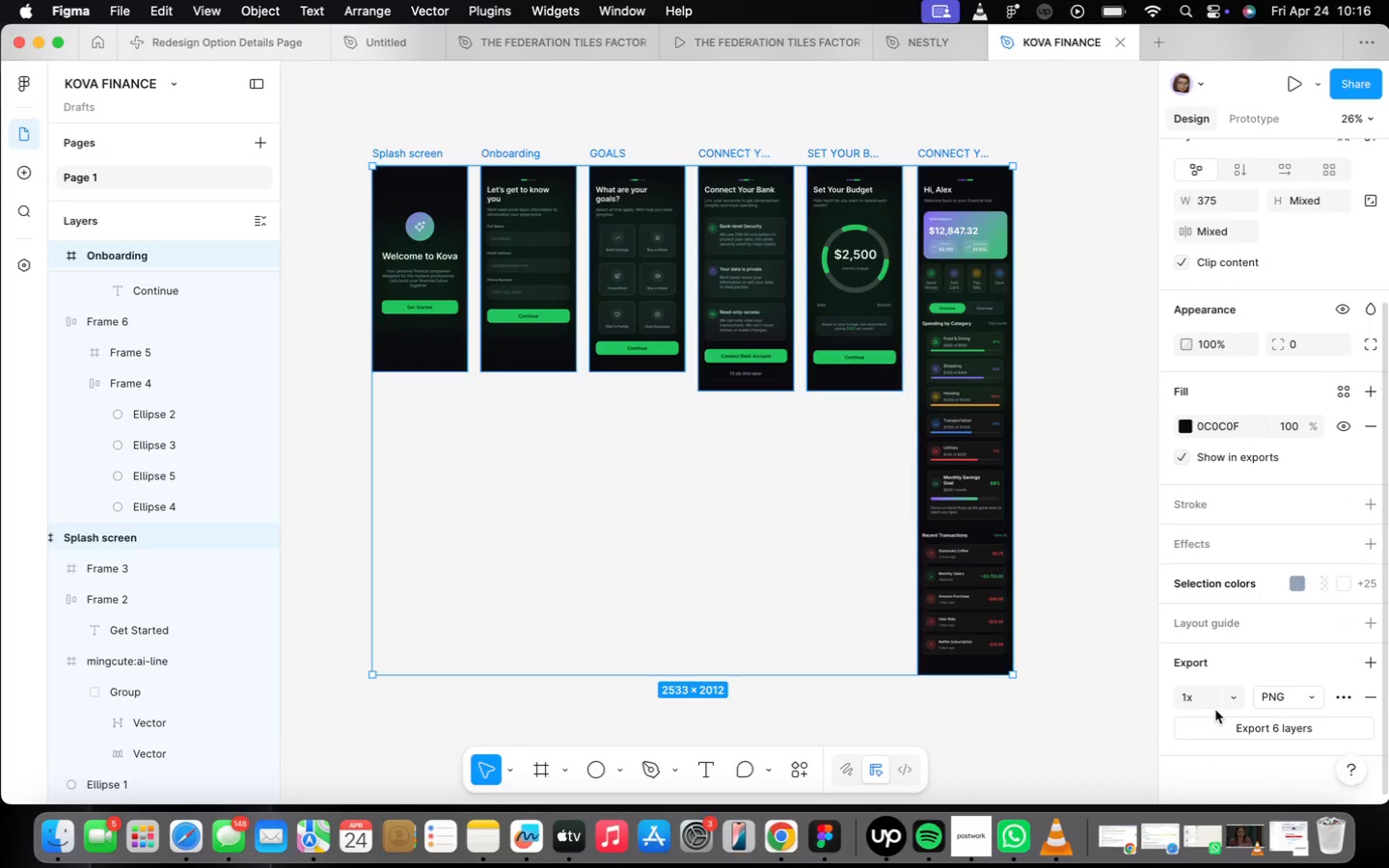 
left_click([1225, 695])
 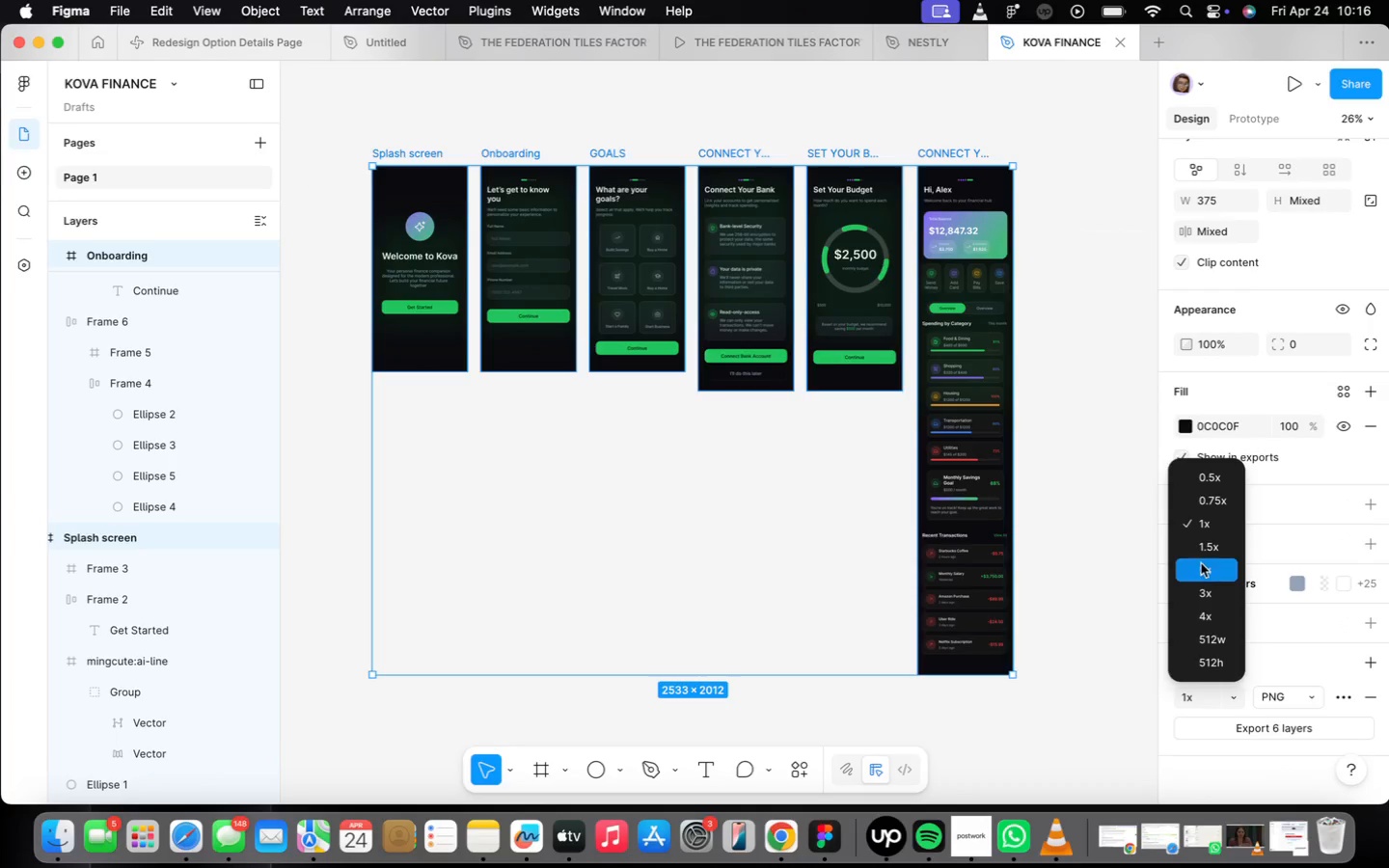 
left_click([1200, 561])
 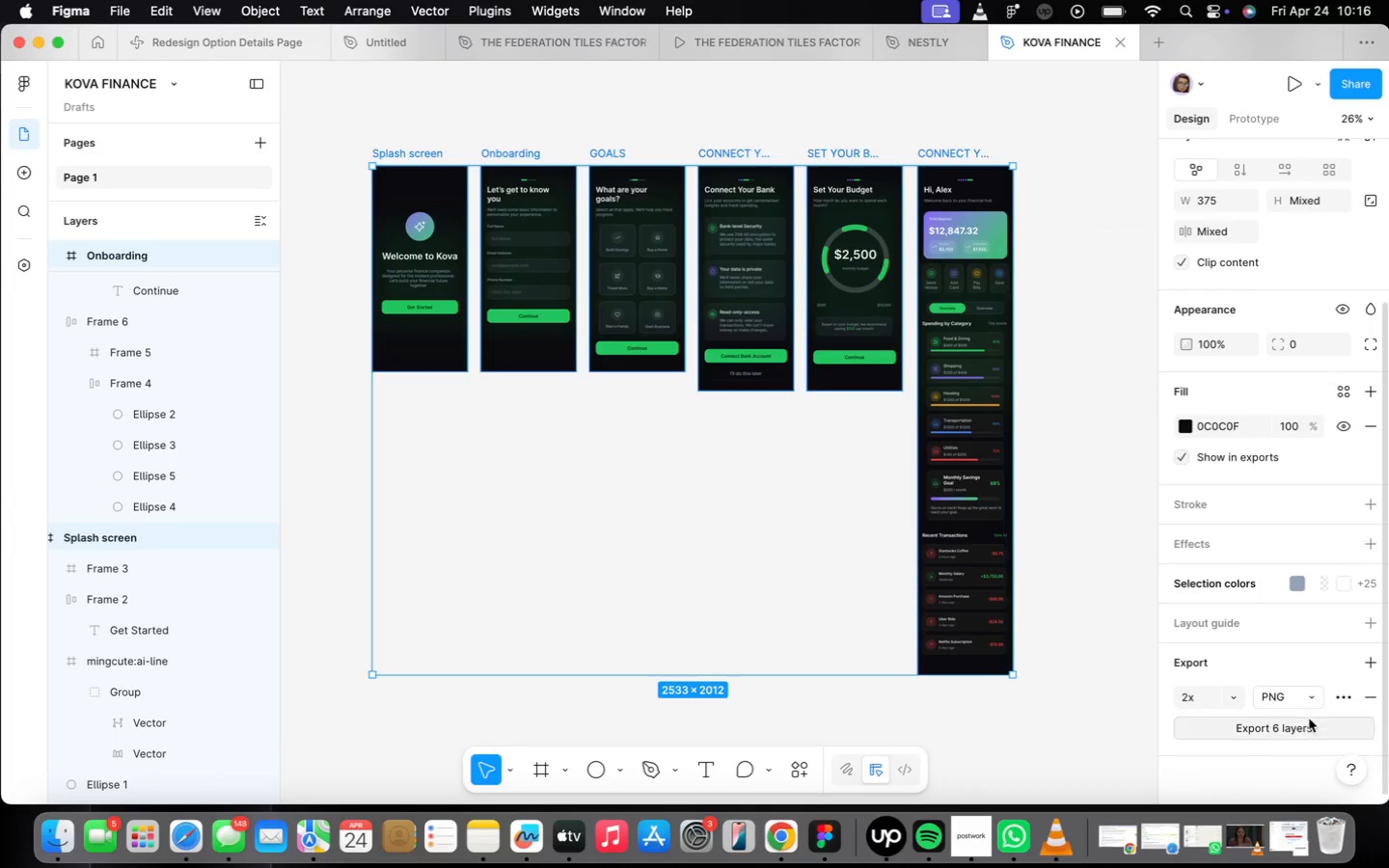 
left_click([1307, 729])
 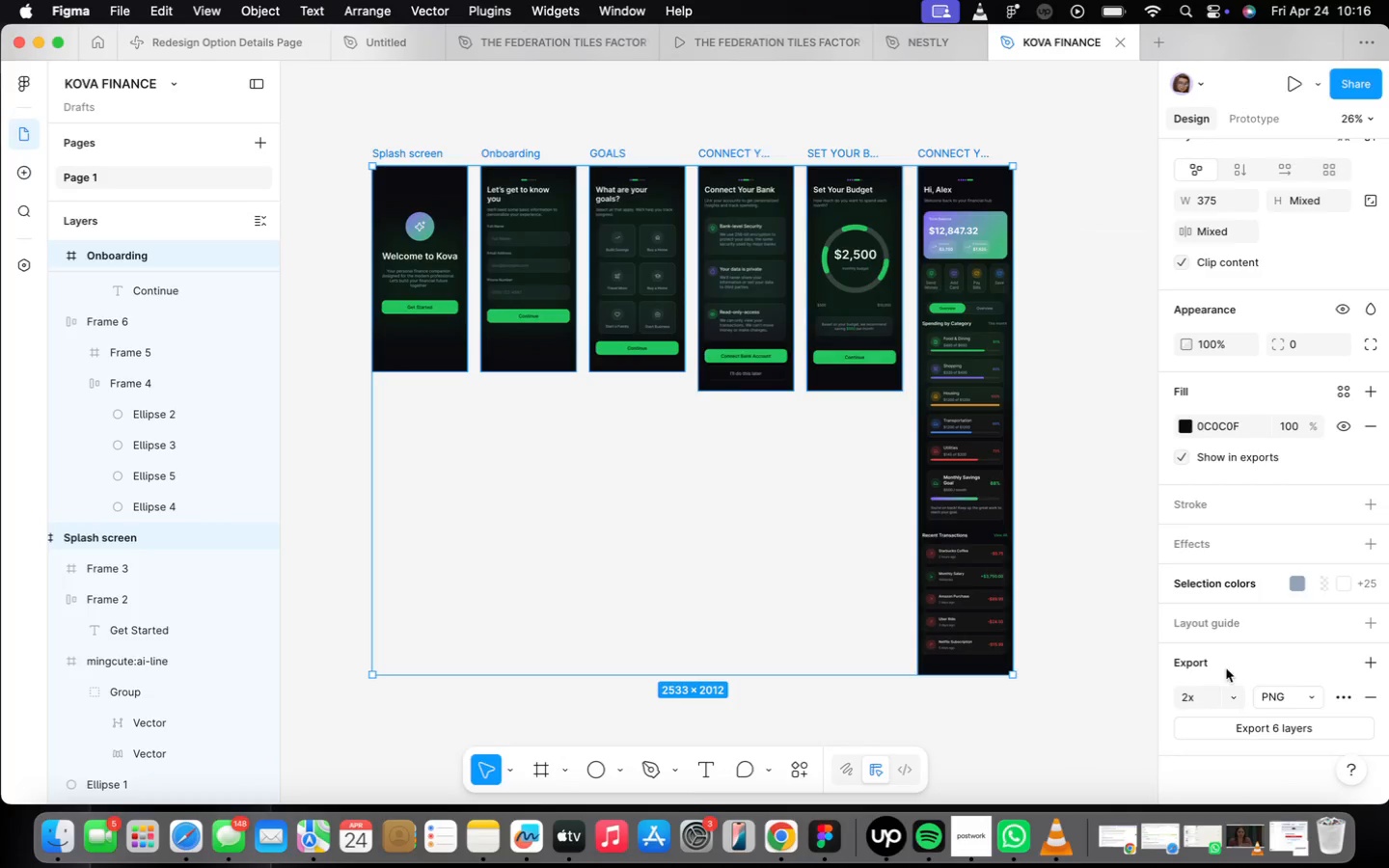 
wait(7.88)
 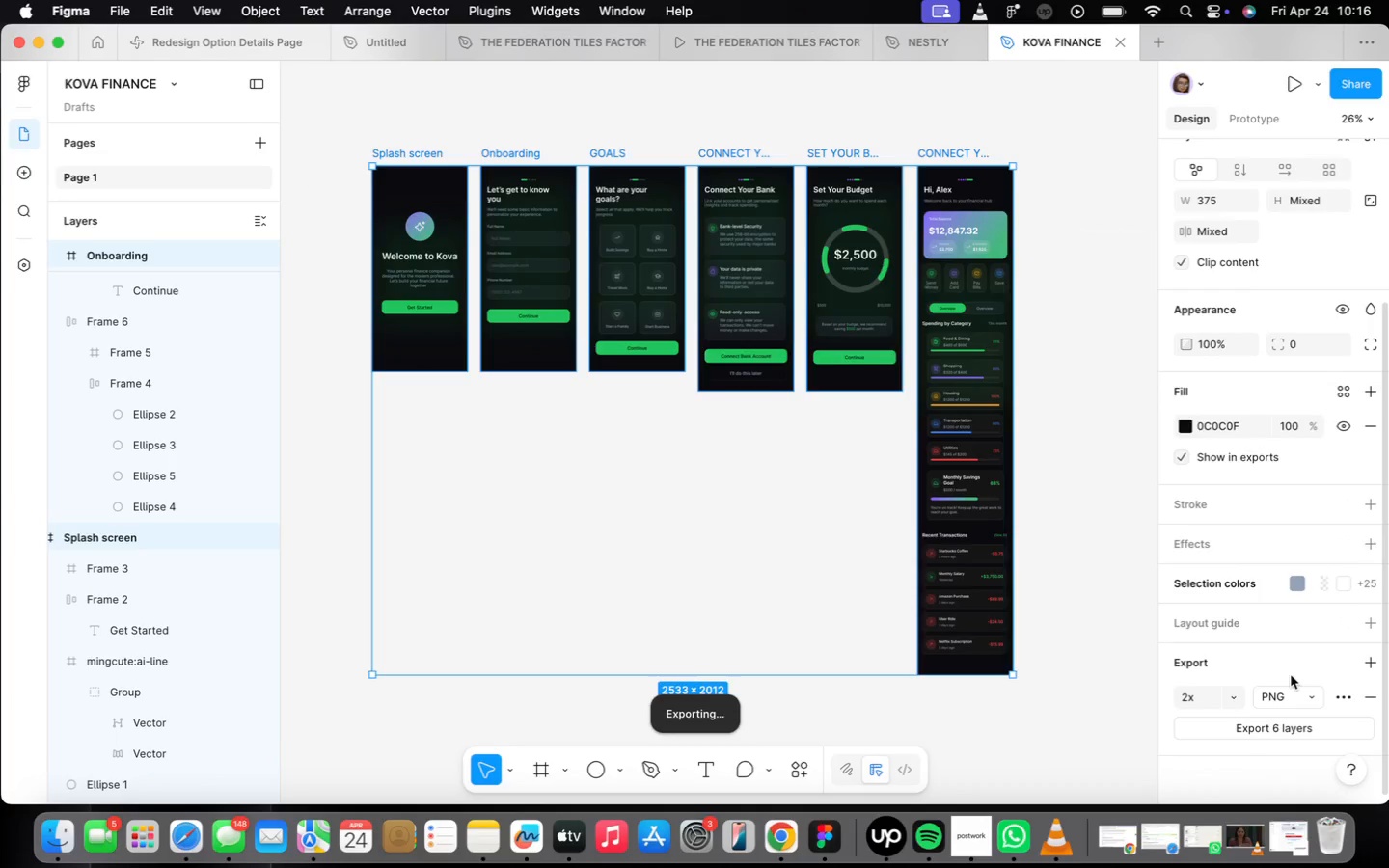 
left_click([513, 603])
 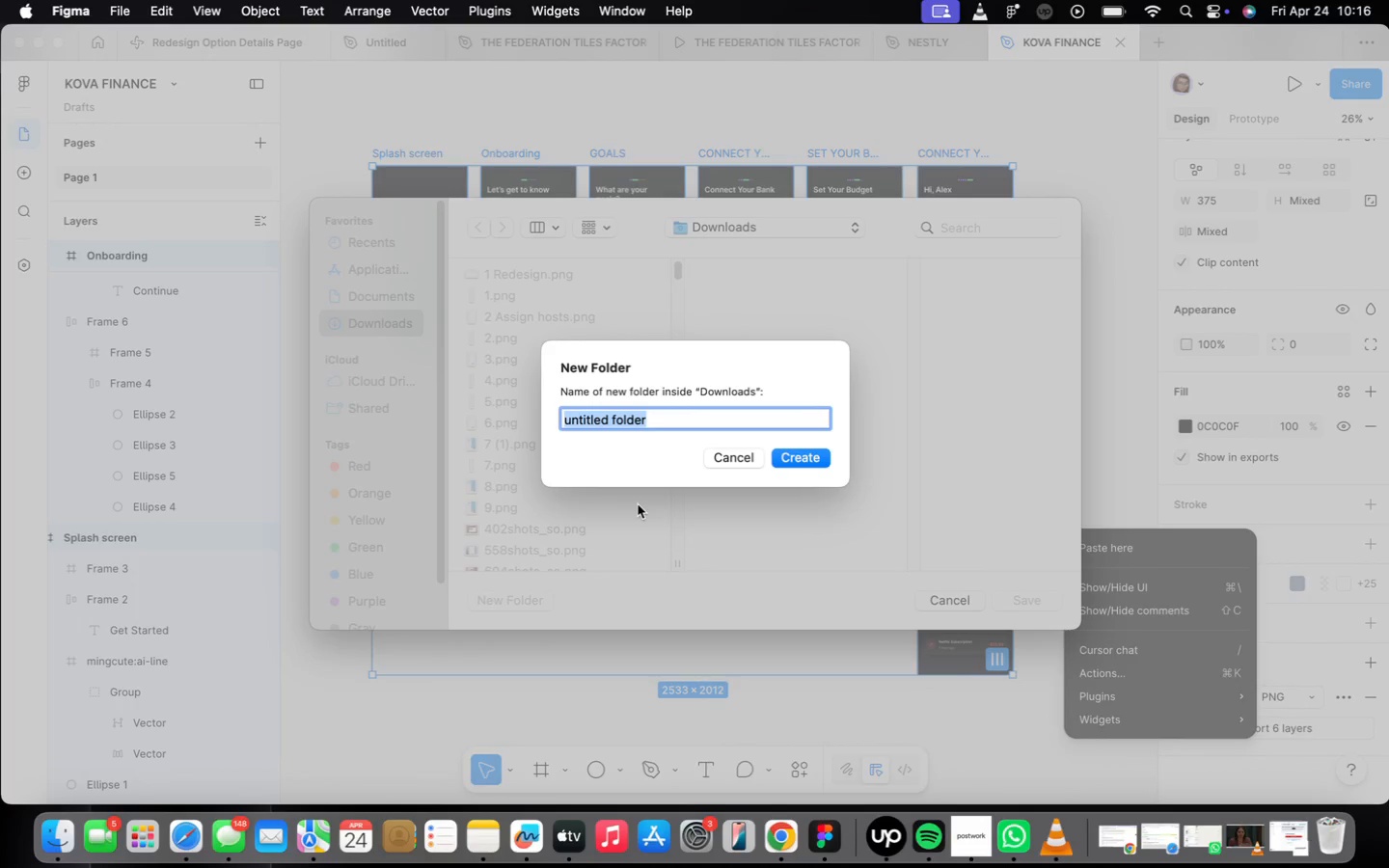 
type(KOVA finance)
 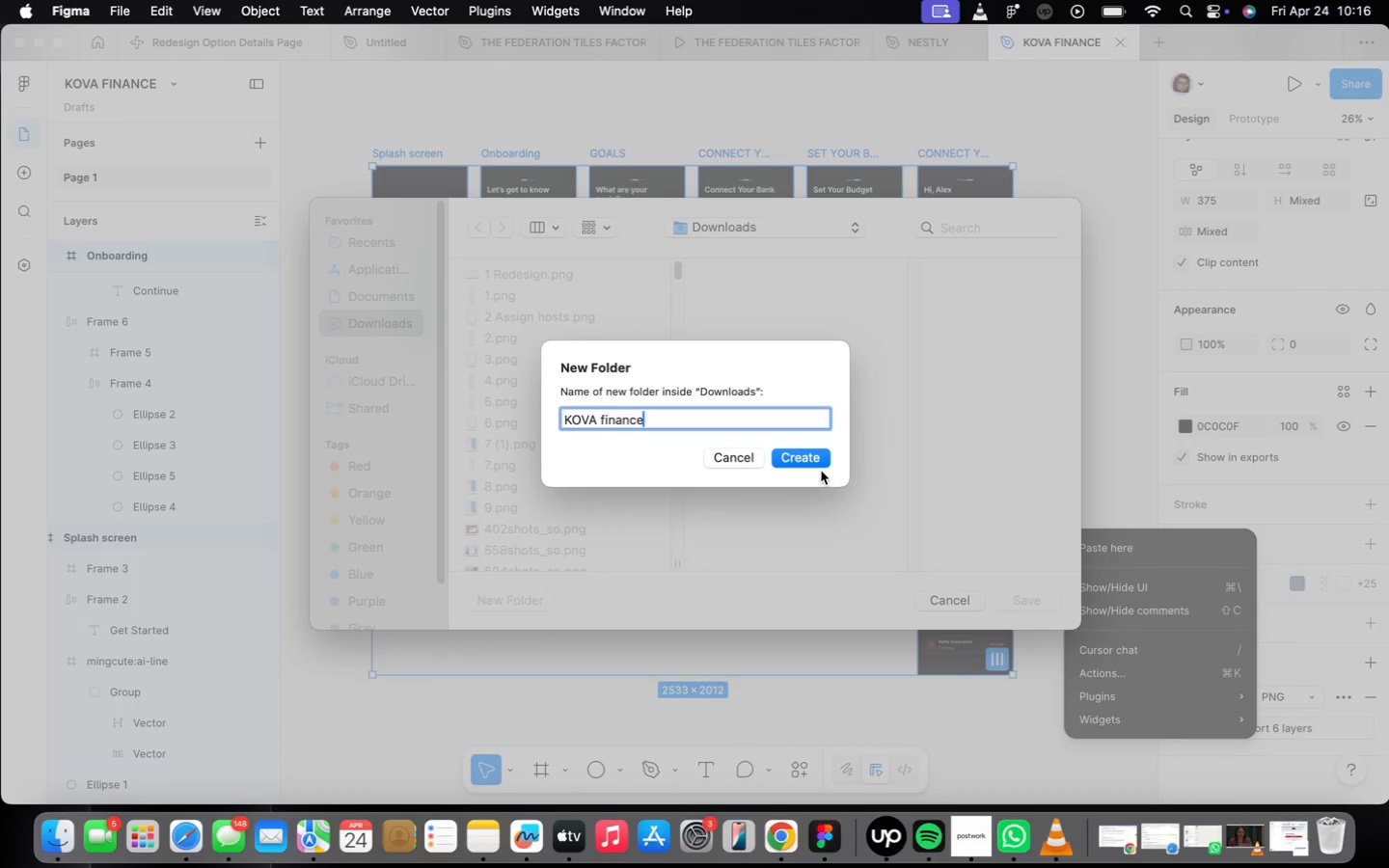 
left_click([795, 460])
 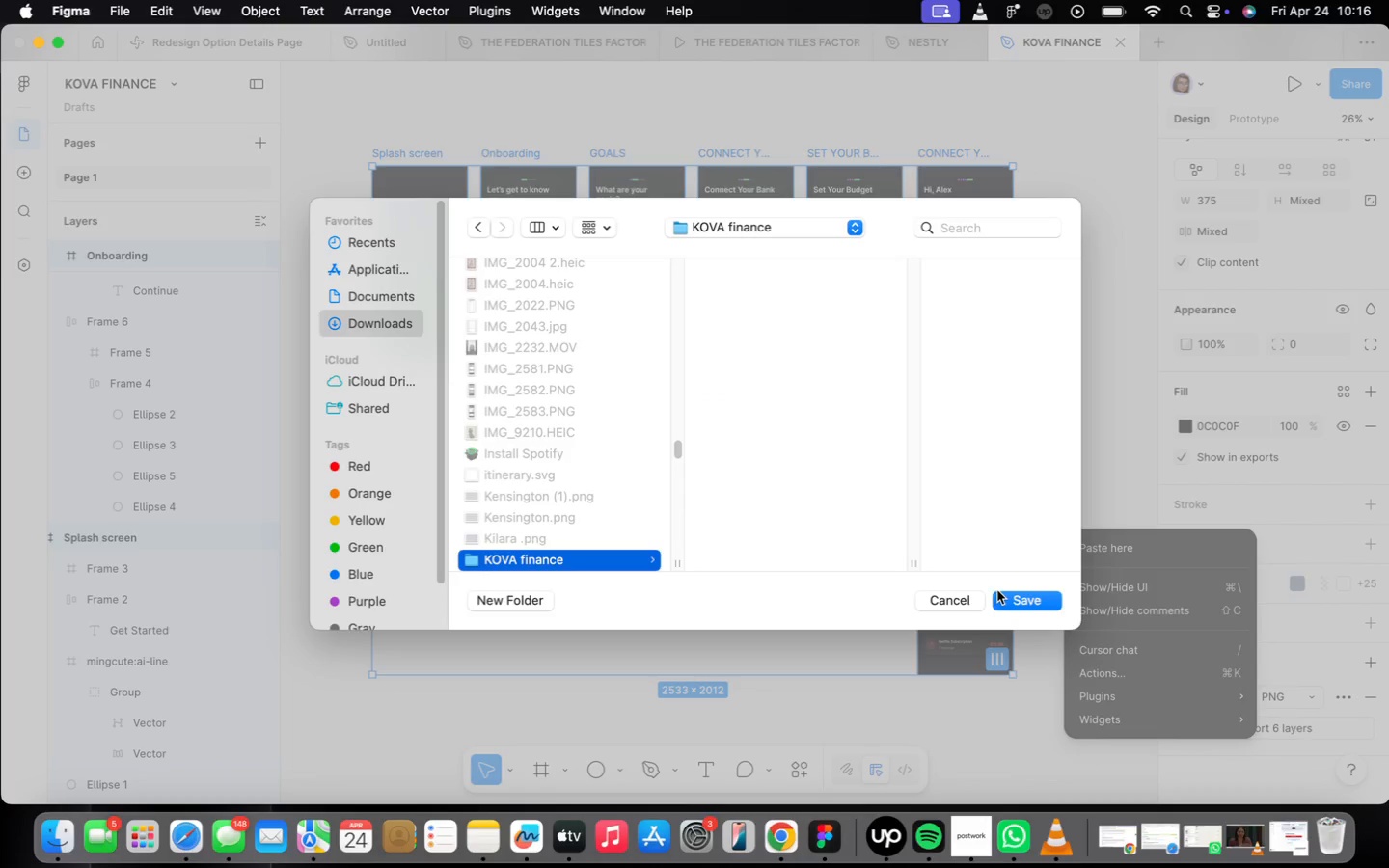 
left_click([1002, 595])
 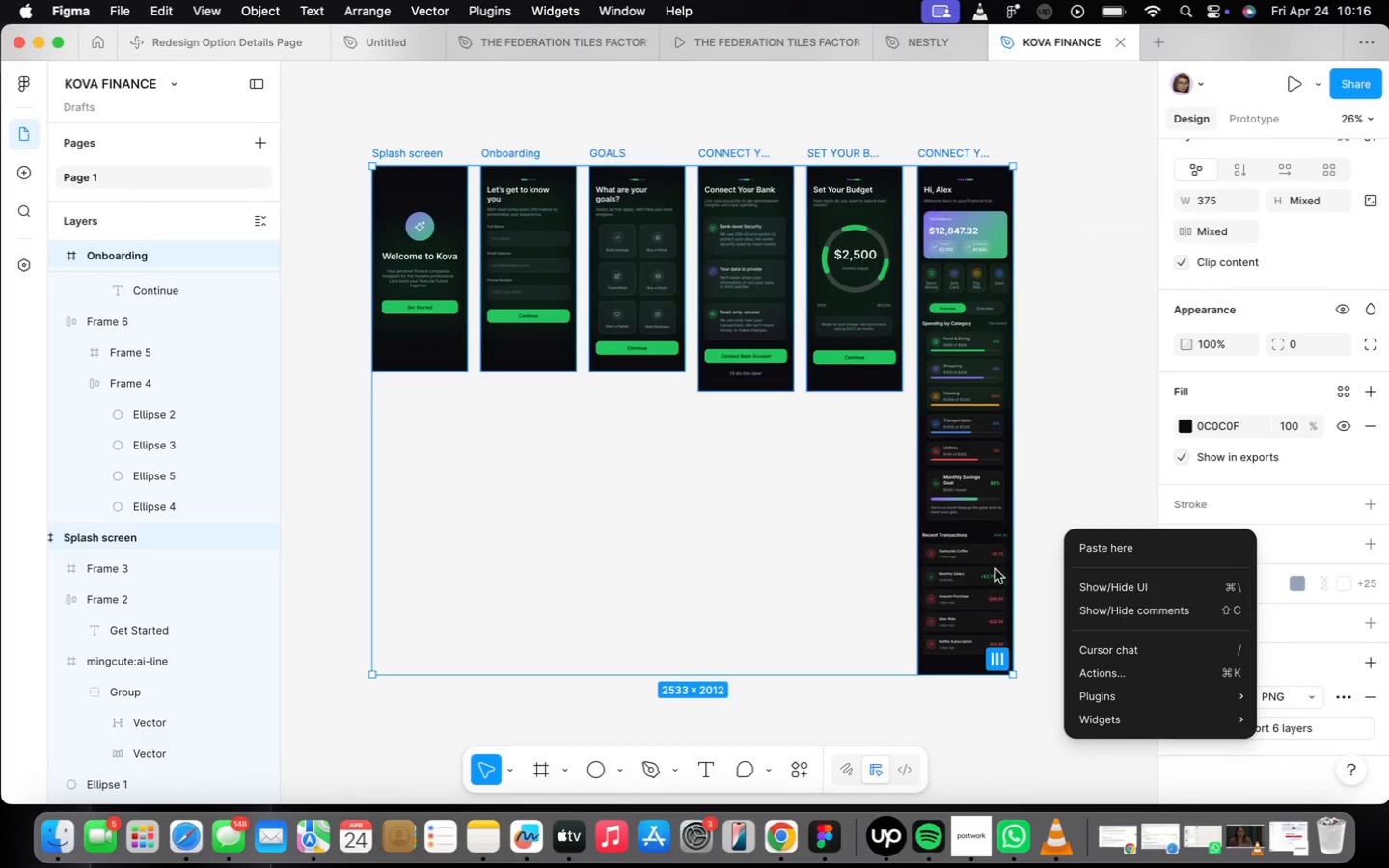 
left_click([1059, 484])